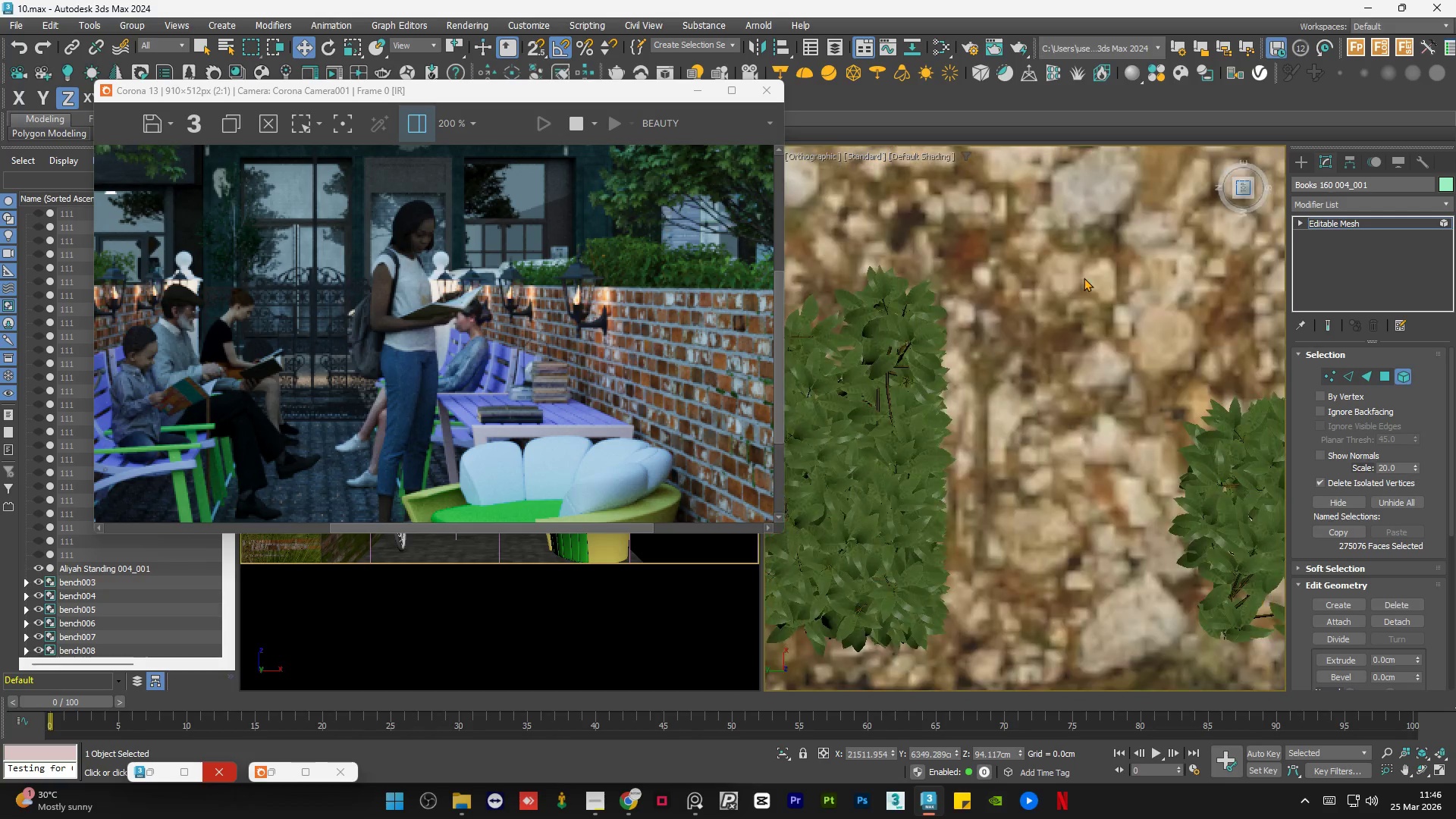 
key(Z)
 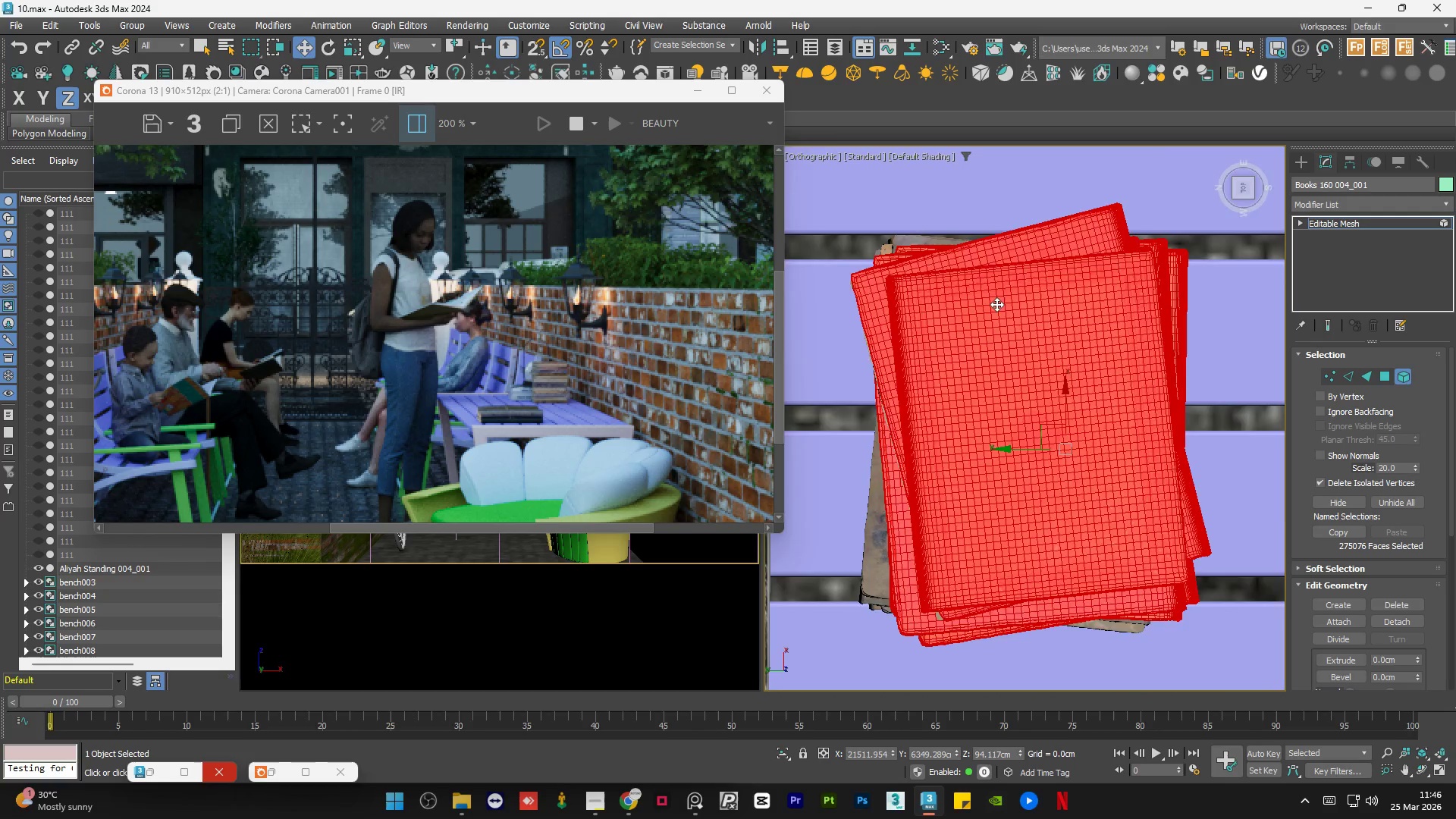 
scroll: coordinate [945, 316], scroll_direction: down, amount: 3.0
 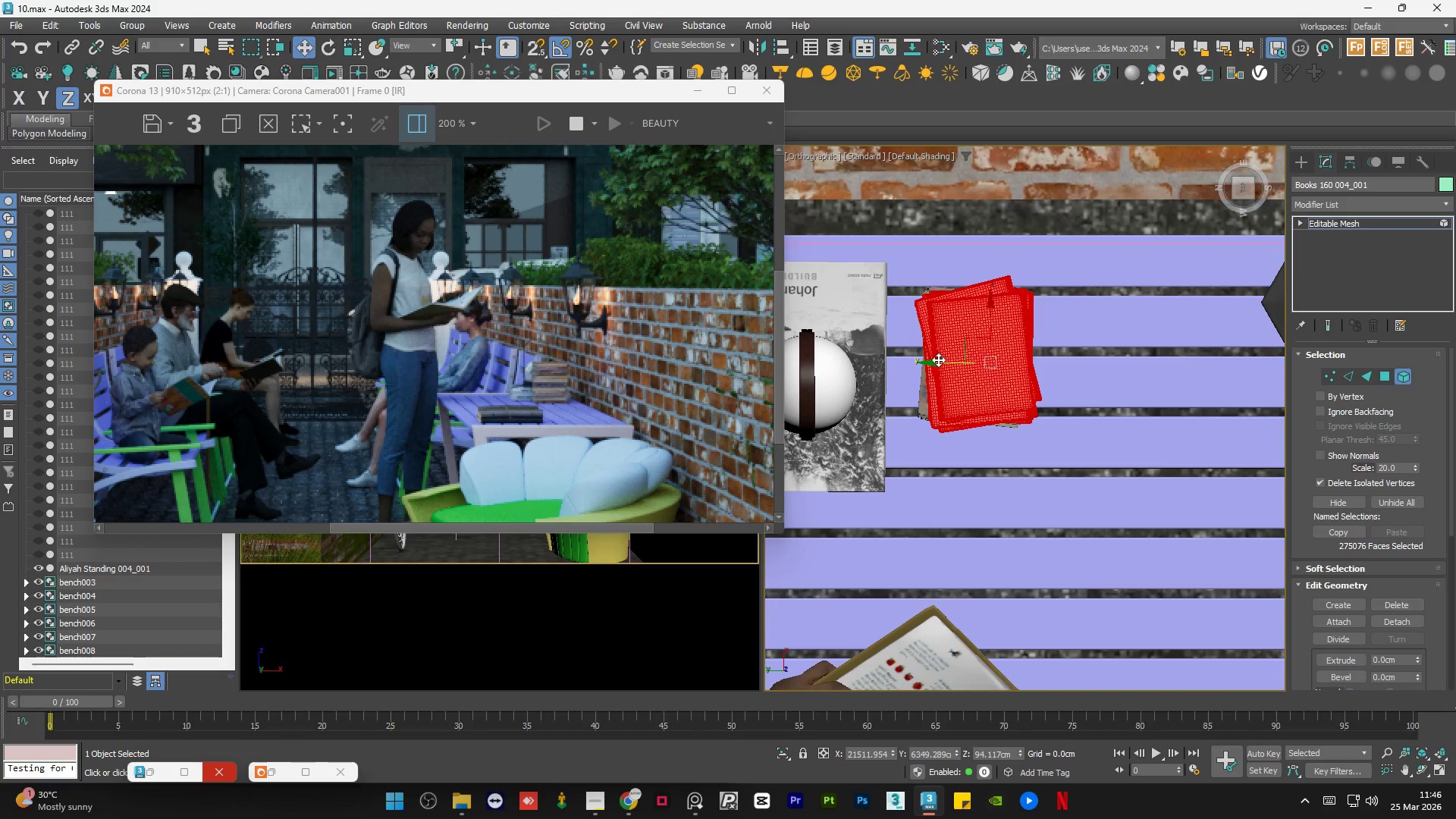 
left_click_drag(start_coordinate=[938, 359], to_coordinate=[1087, 391])
 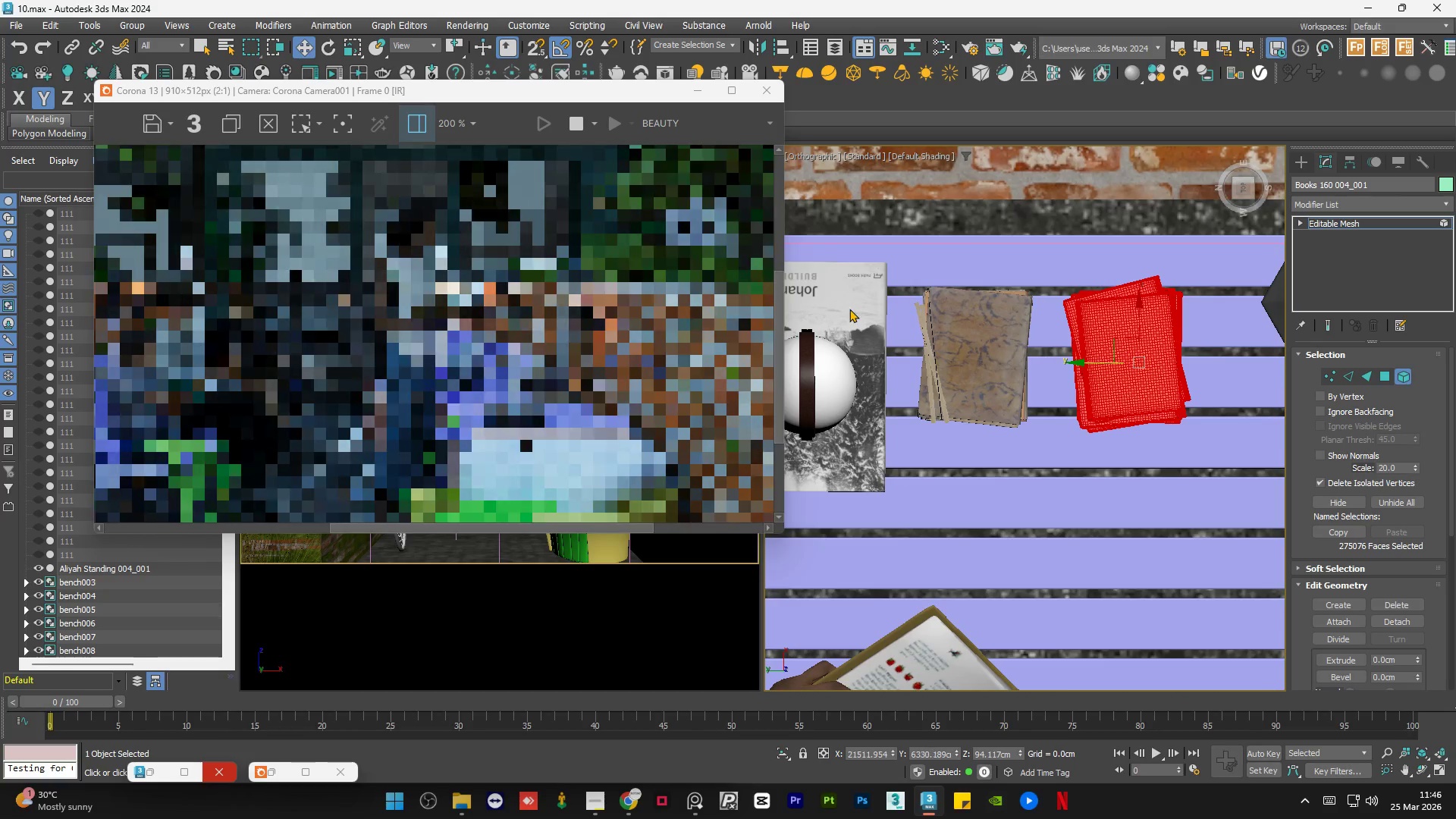 
scroll: coordinate [849, 309], scroll_direction: down, amount: 3.0
 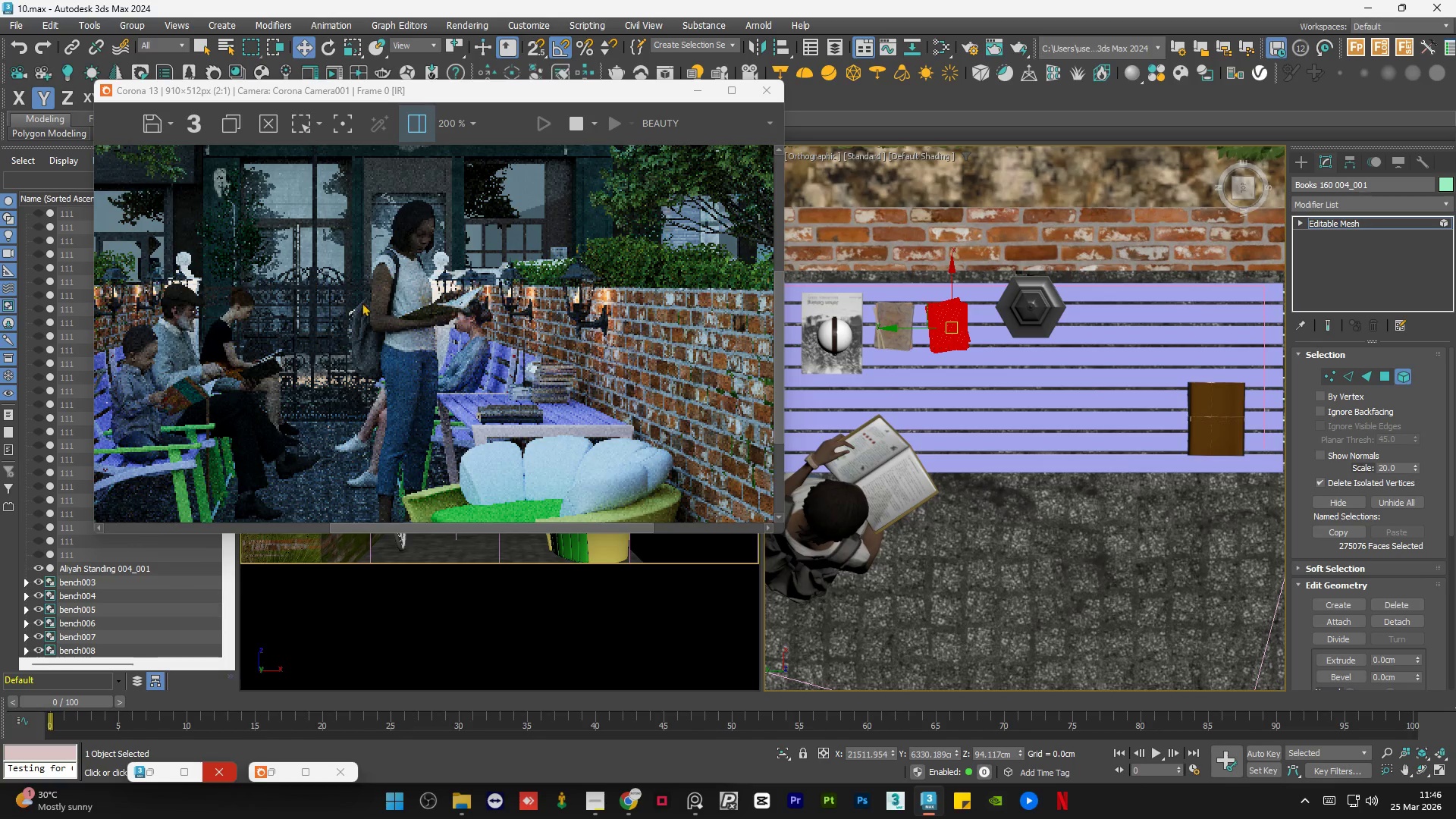 
hold_key(key=AltLeft, duration=1.19)
 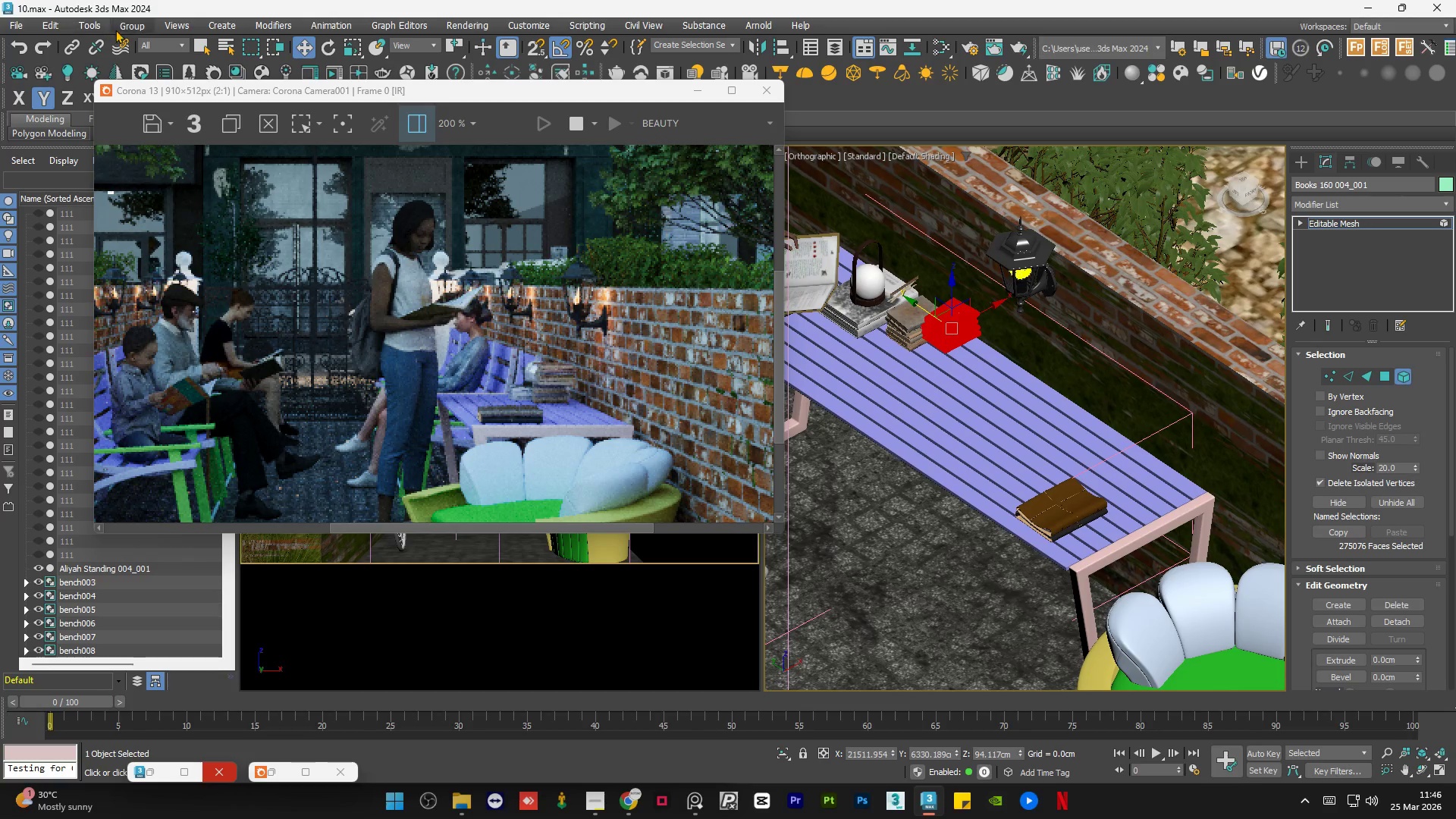 
left_click([124, 27])
 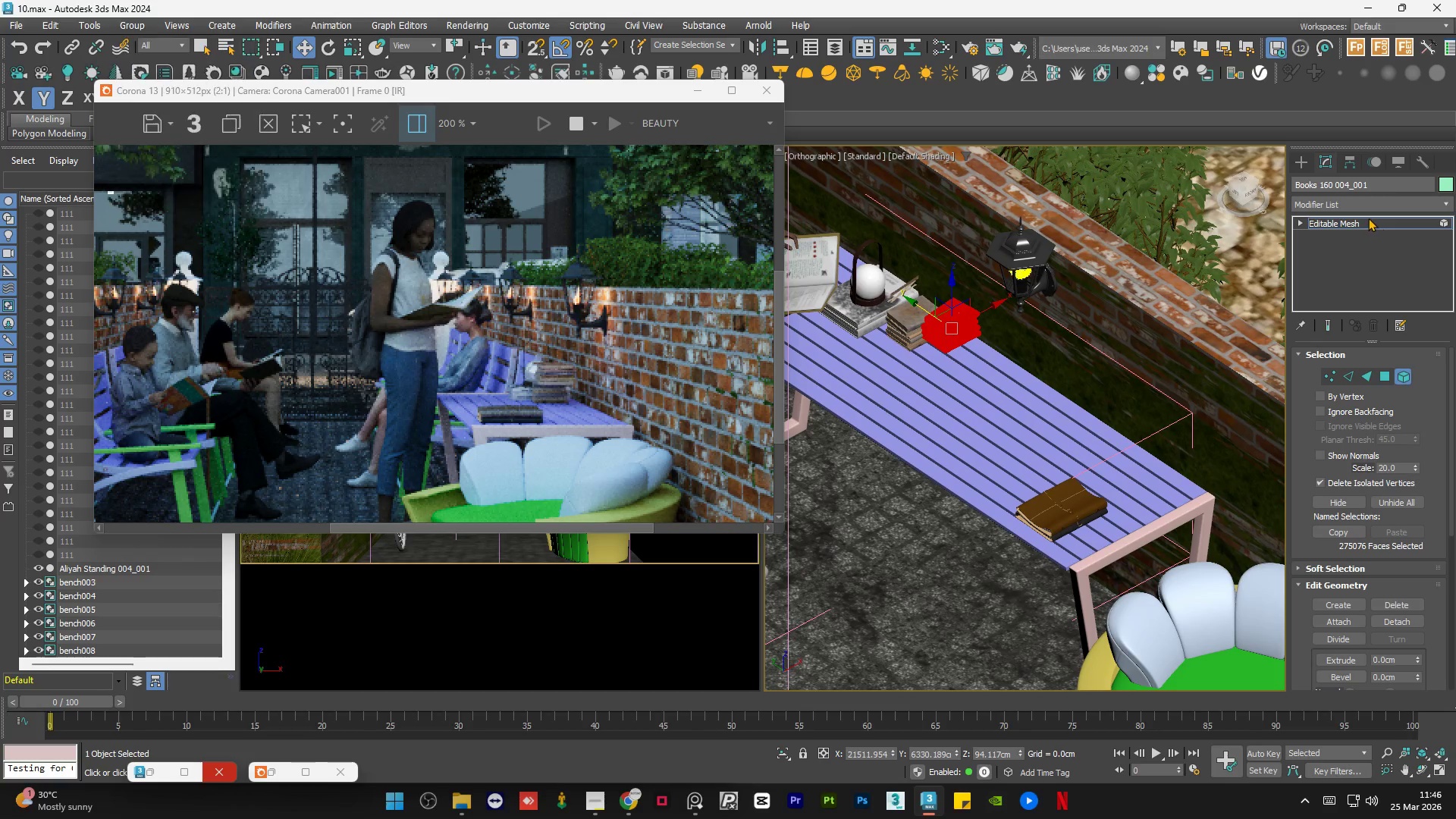 
left_click([1365, 221])
 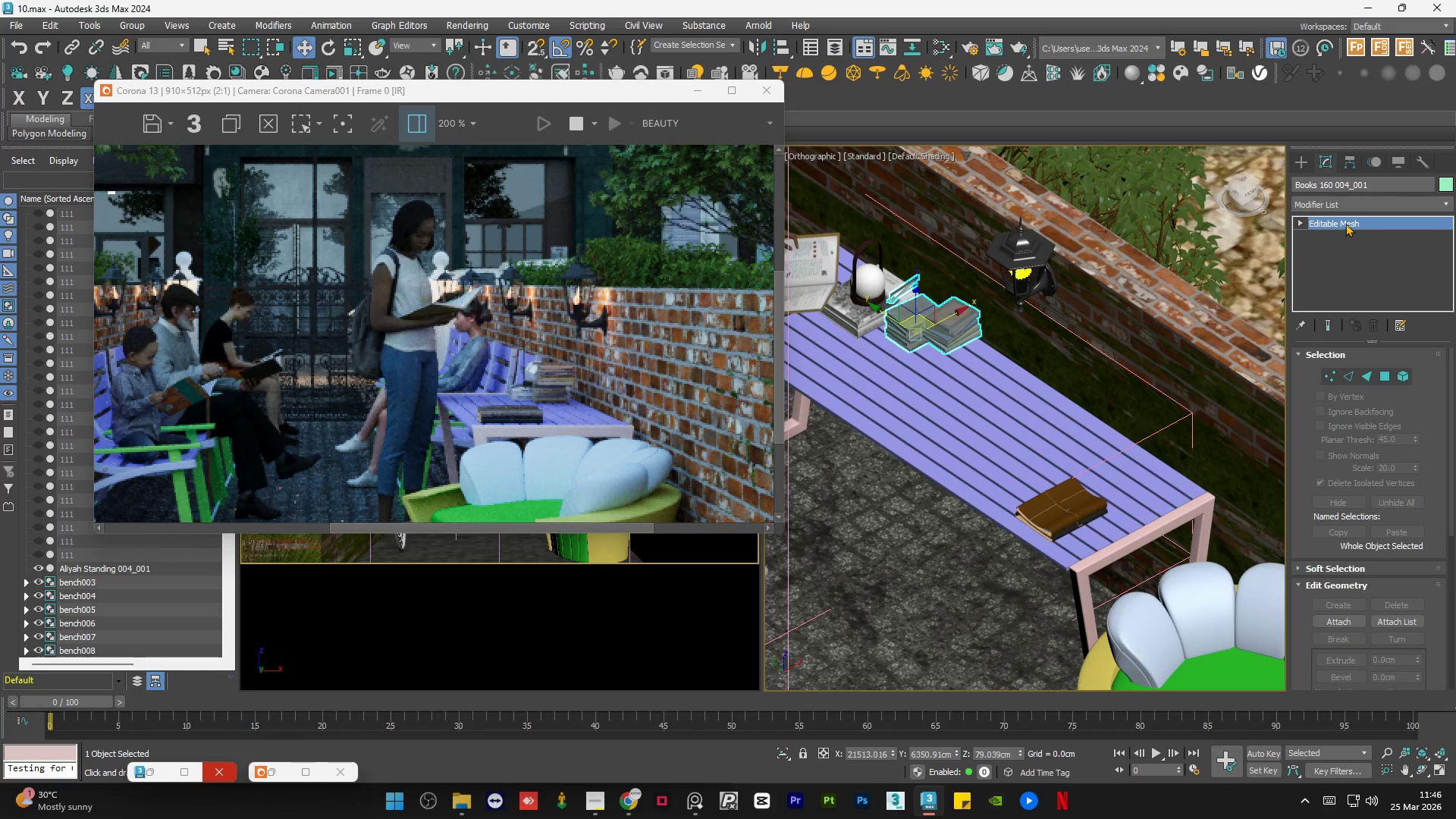 
hold_key(key=AltLeft, duration=1.28)
 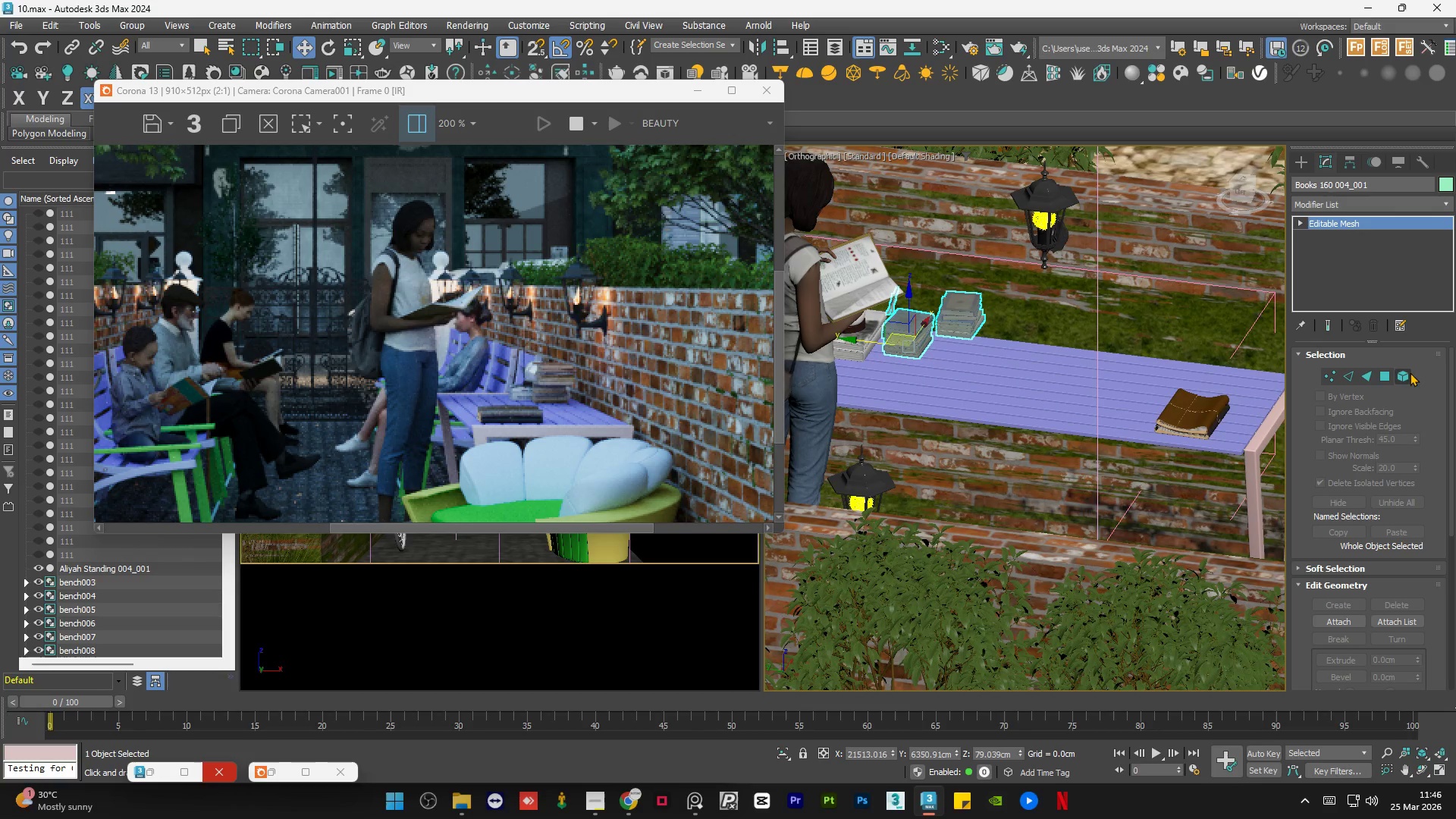 
left_click([1405, 372])
 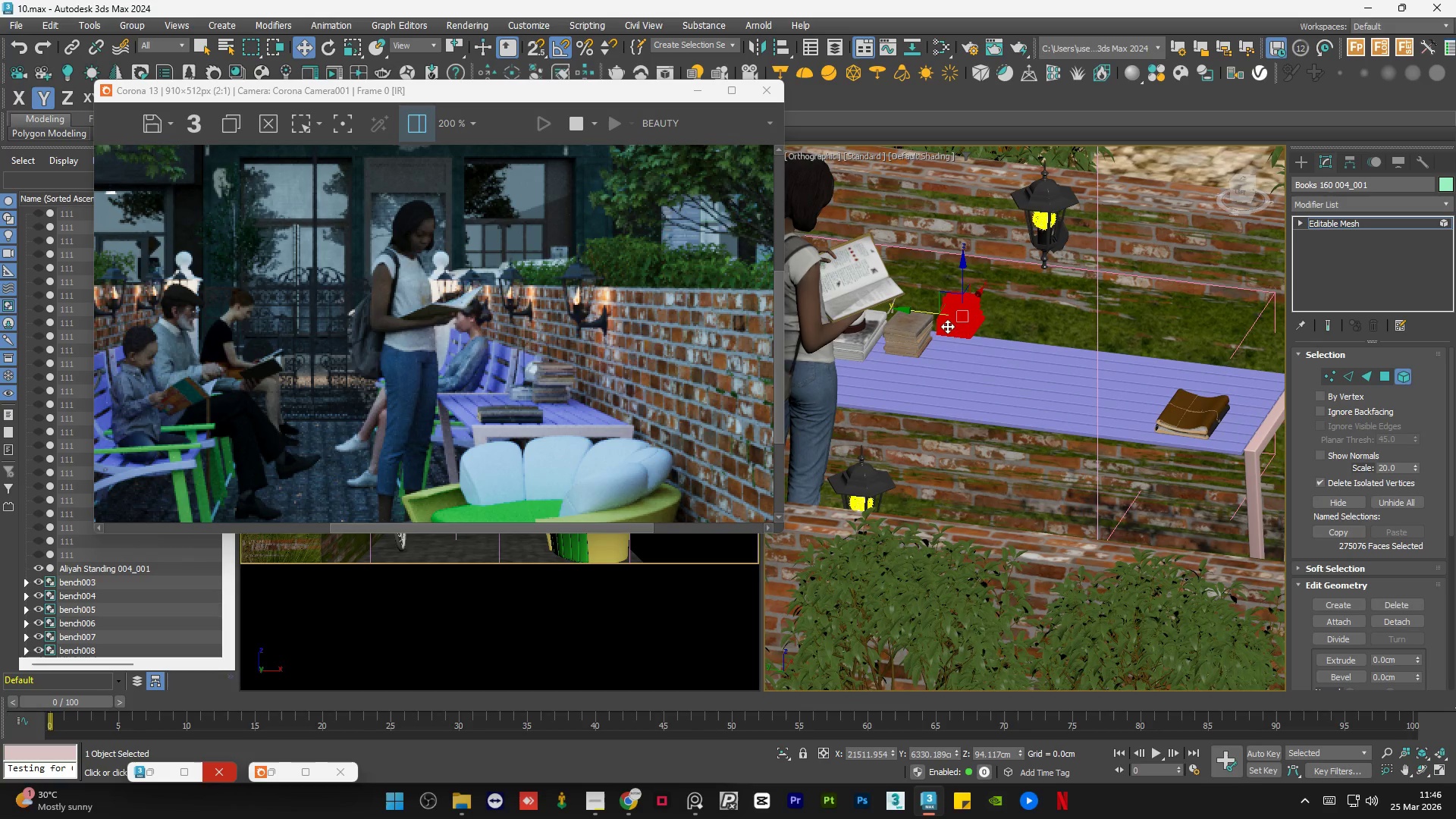 
hold_key(key=ControlLeft, duration=0.61)
 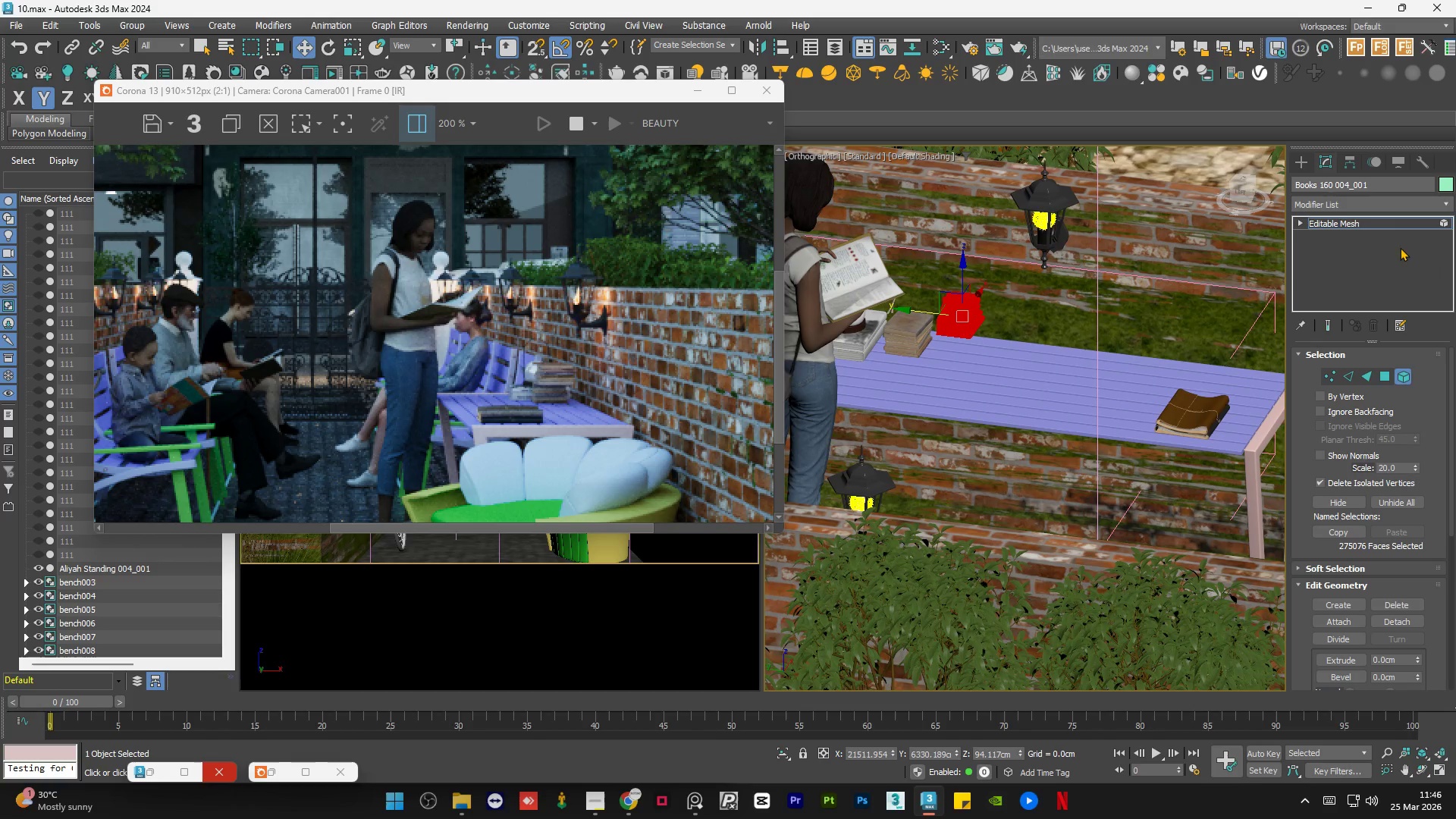 
hold_key(key=ControlLeft, duration=2.45)
left_click([1357, 216])
 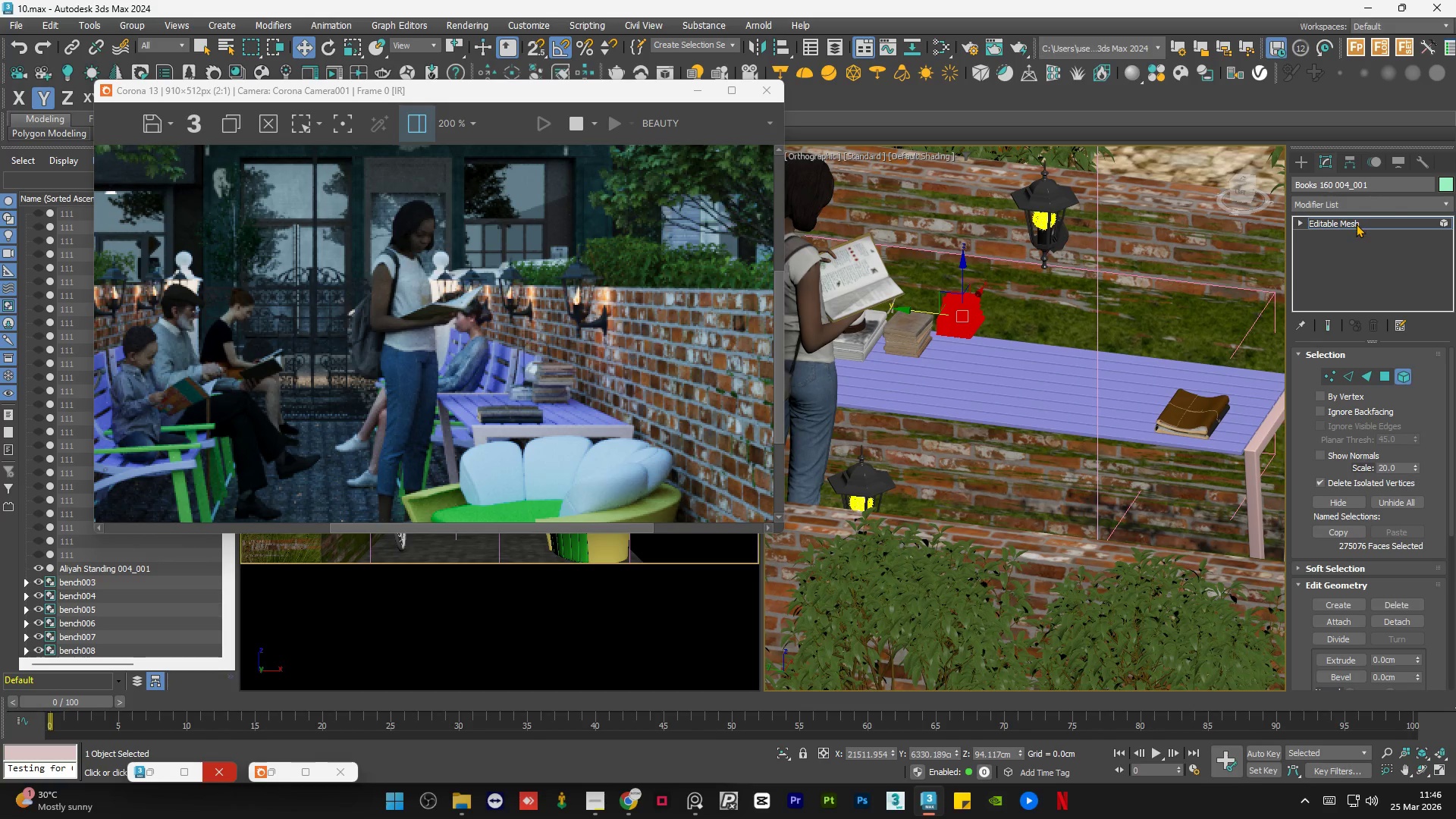 
left_click([1356, 224])
 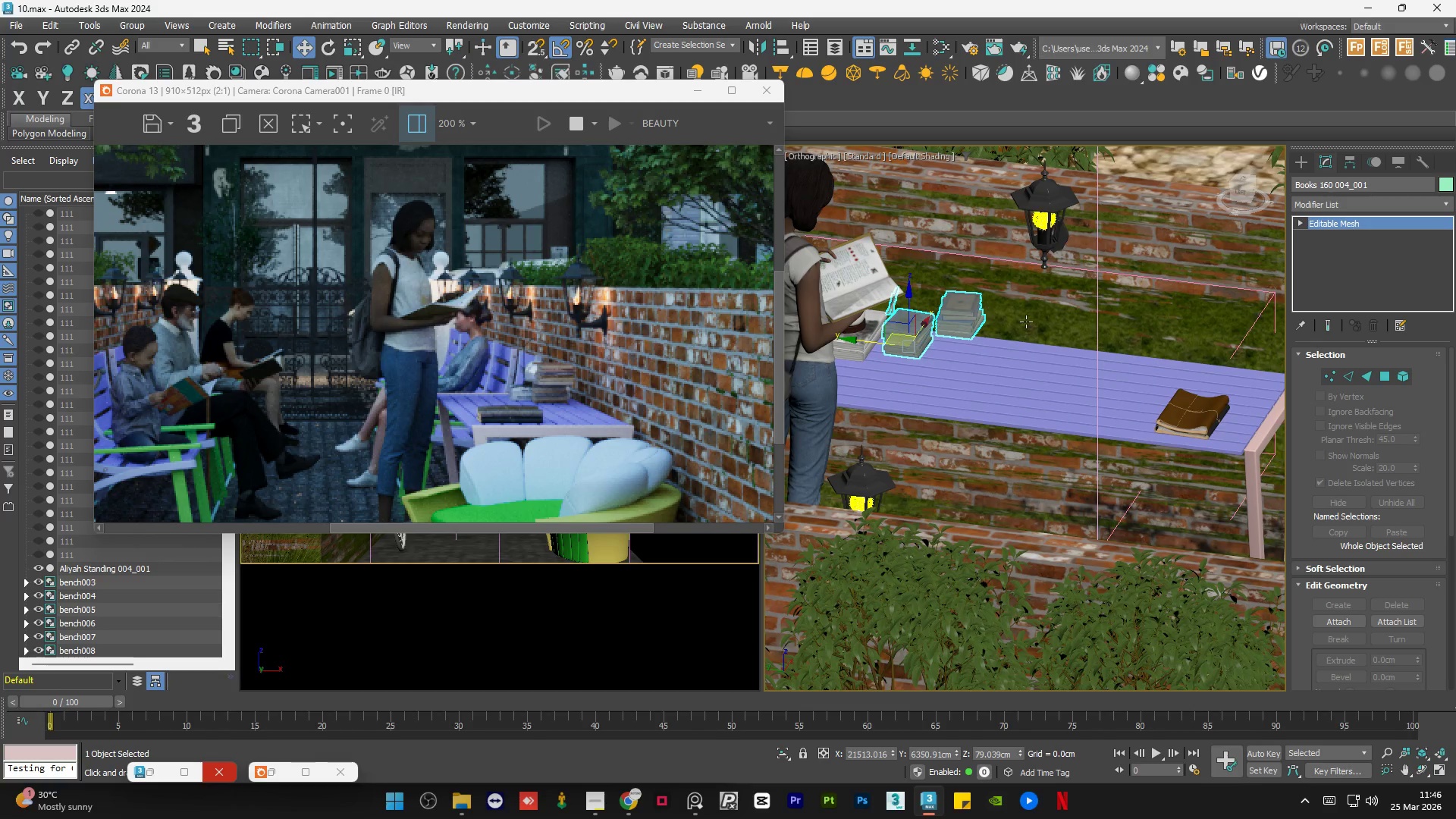 
hold_key(key=ControlLeft, duration=0.8)
left_click([977, 374])
 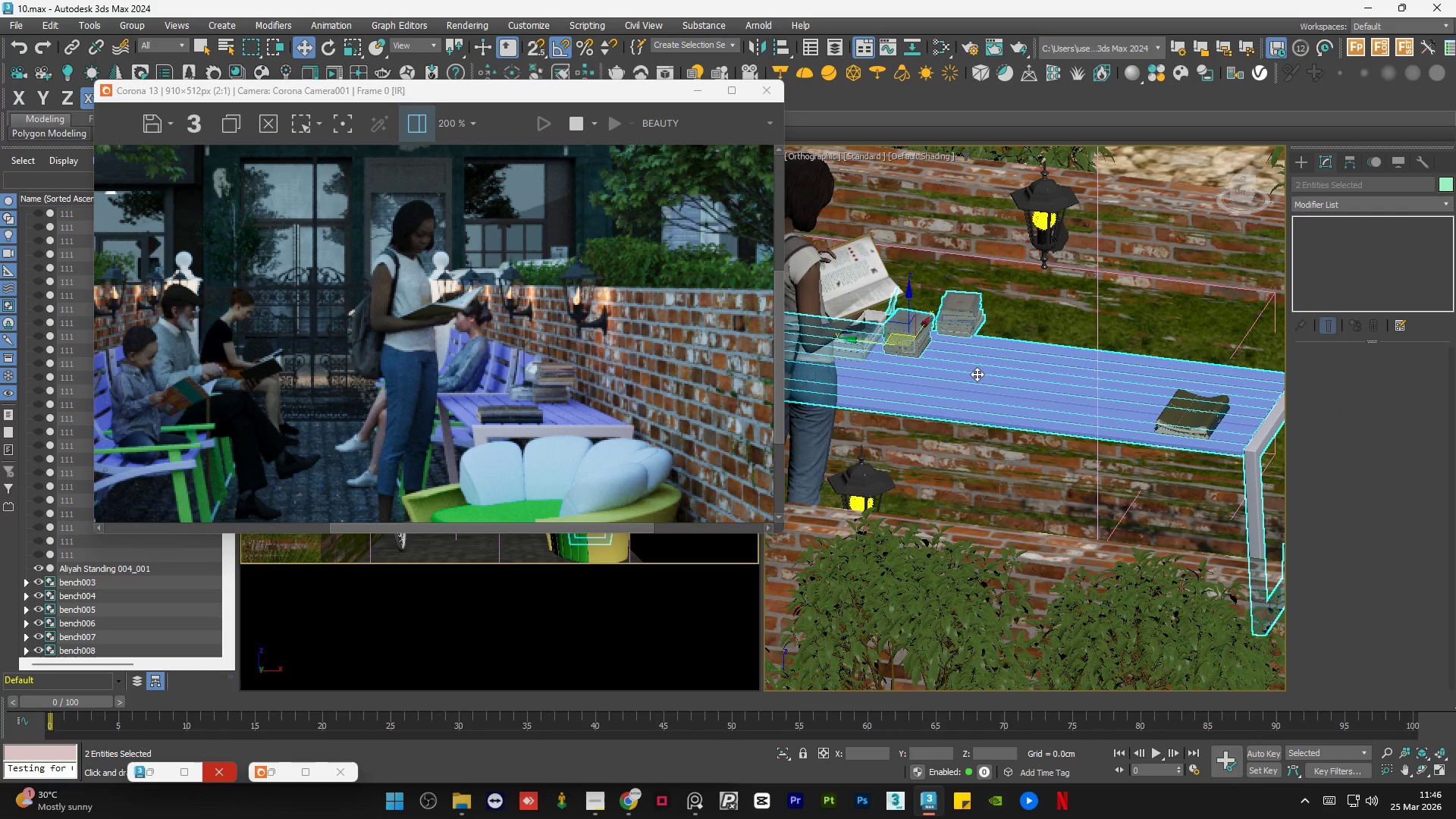 
key(Alt+Q)
 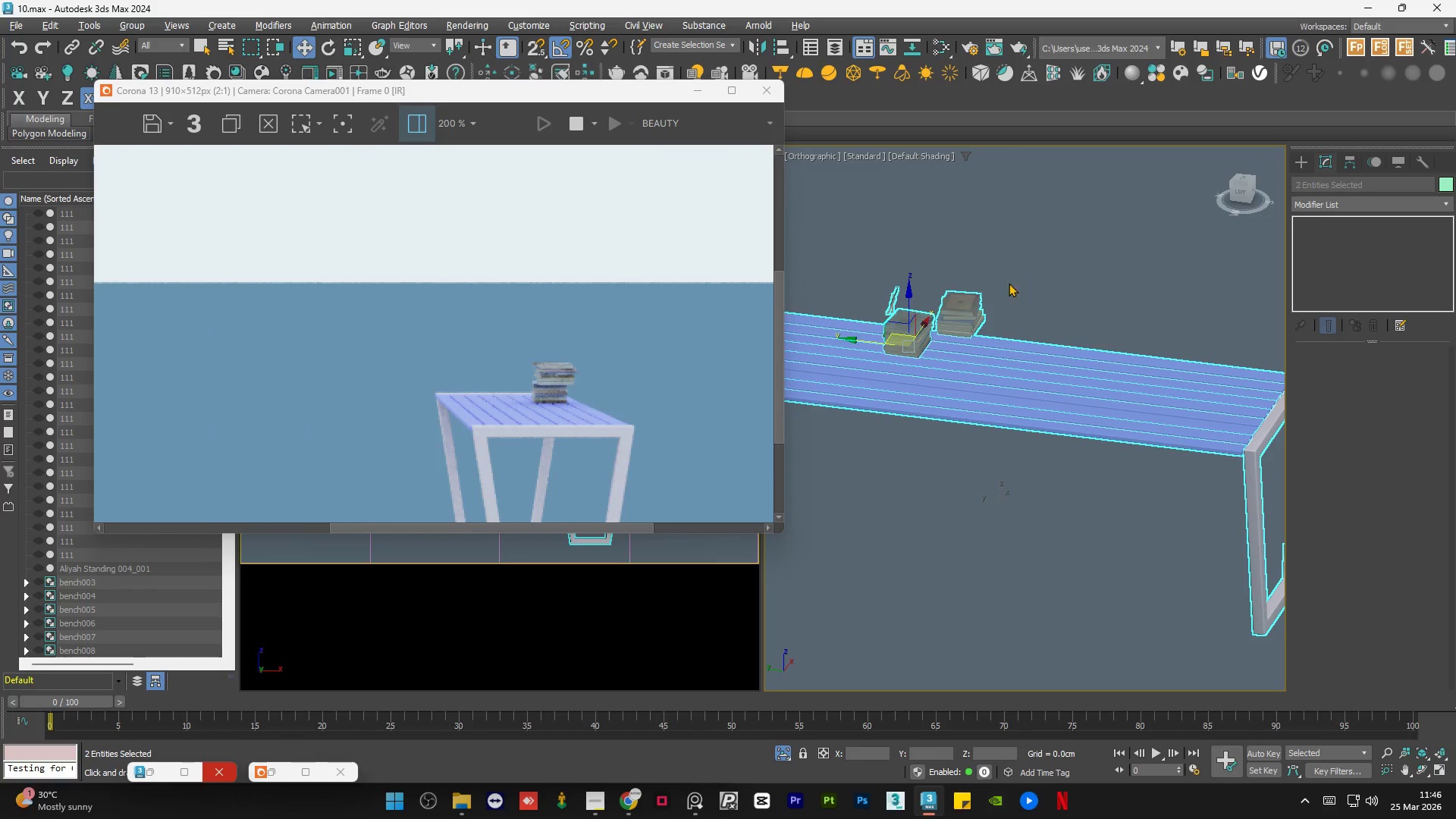 
scroll: coordinate [925, 298], scroll_direction: up, amount: 1.0
 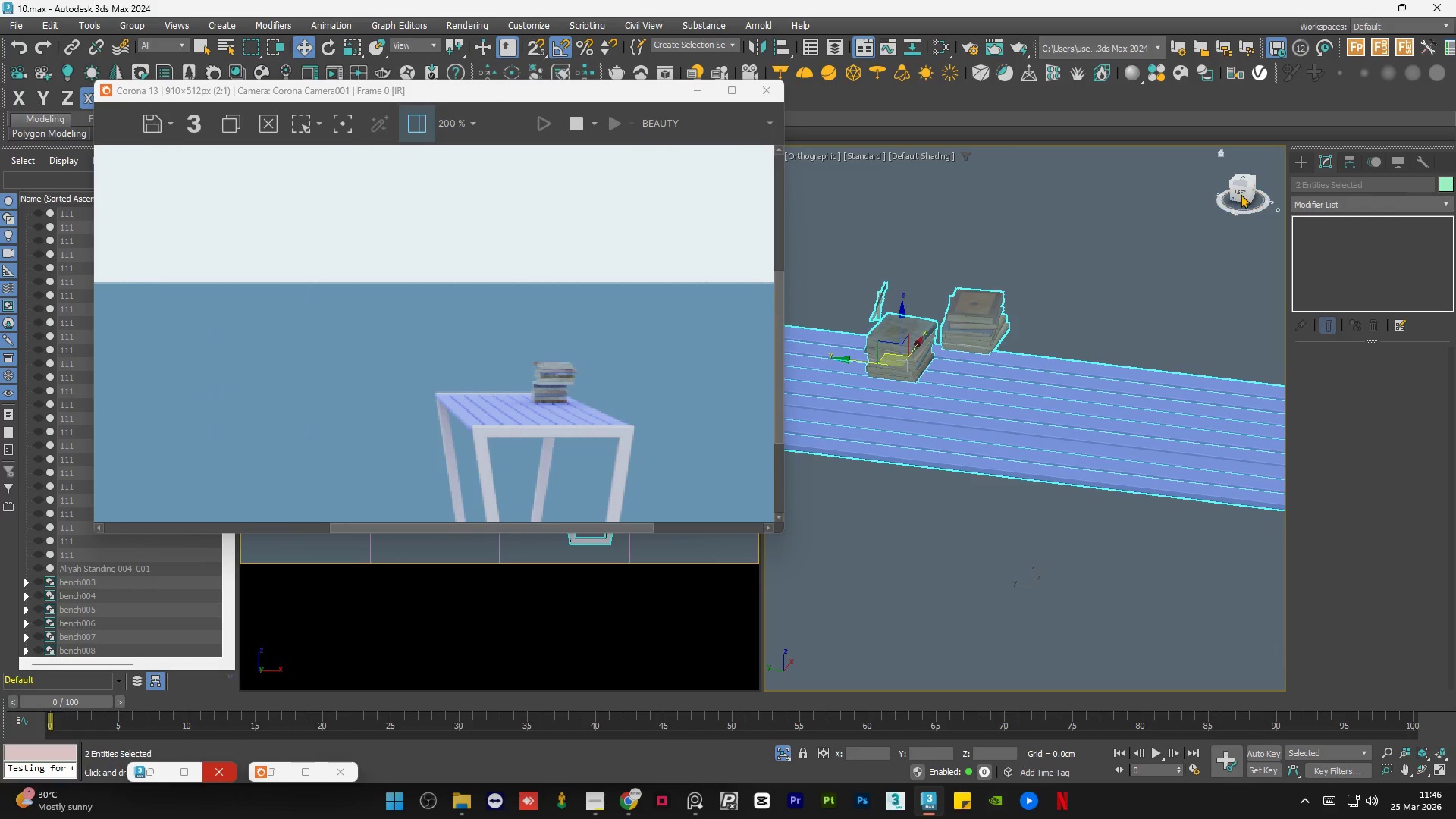 
left_click([1241, 194])
 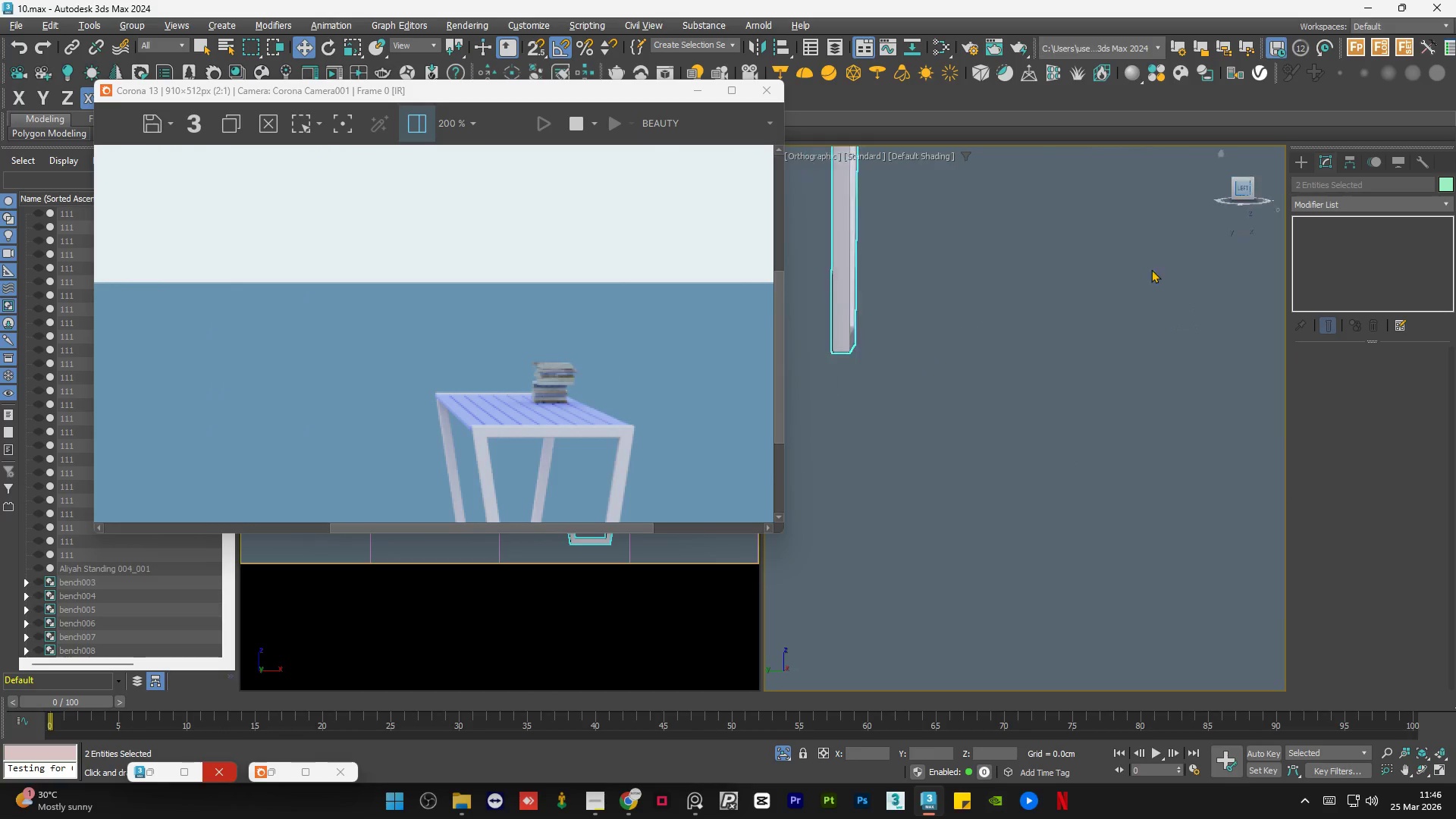 
hold_key(key=AltLeft, duration=1.5)
 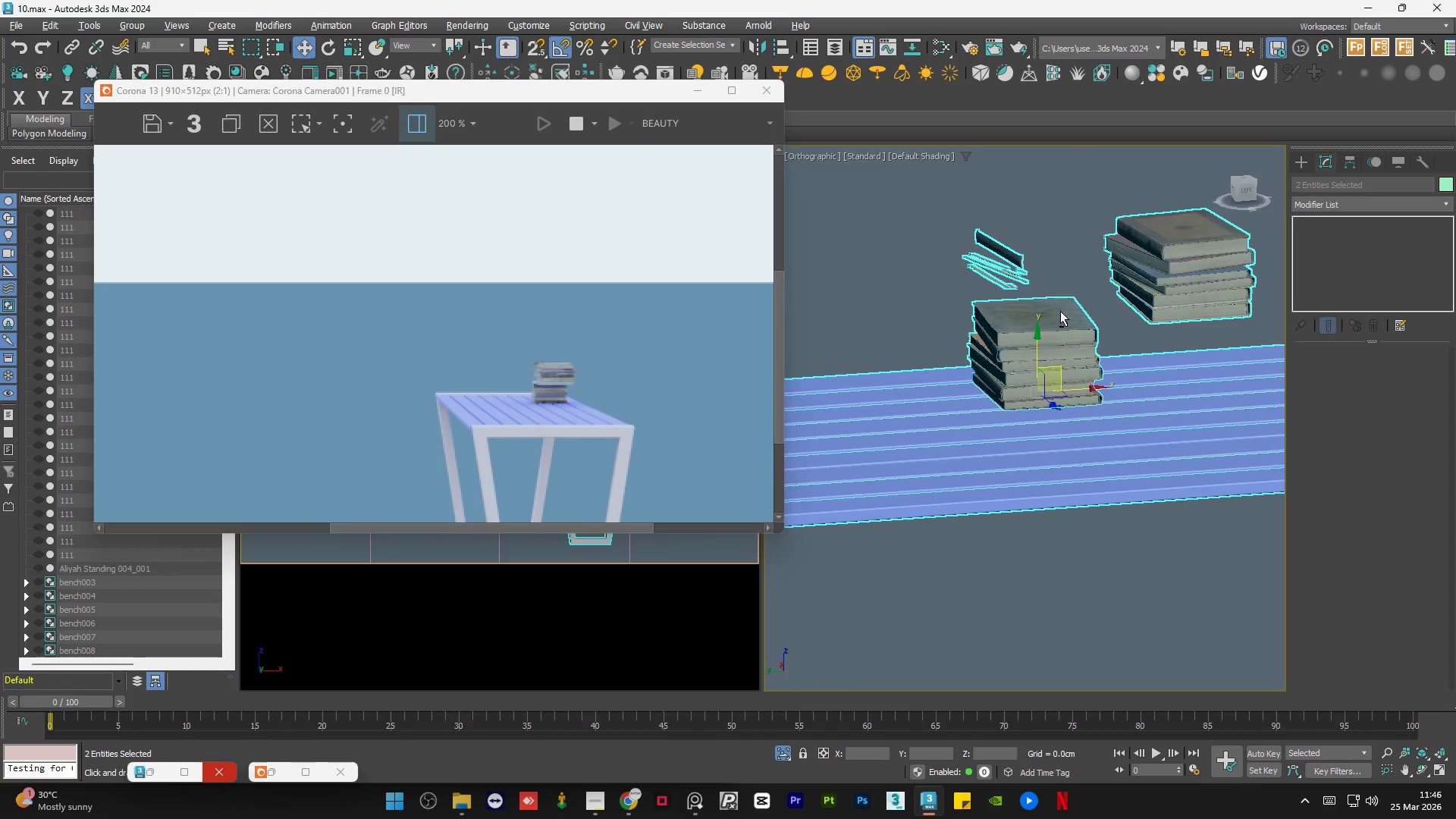 
scroll: coordinate [1018, 272], scroll_direction: up, amount: 2.0
 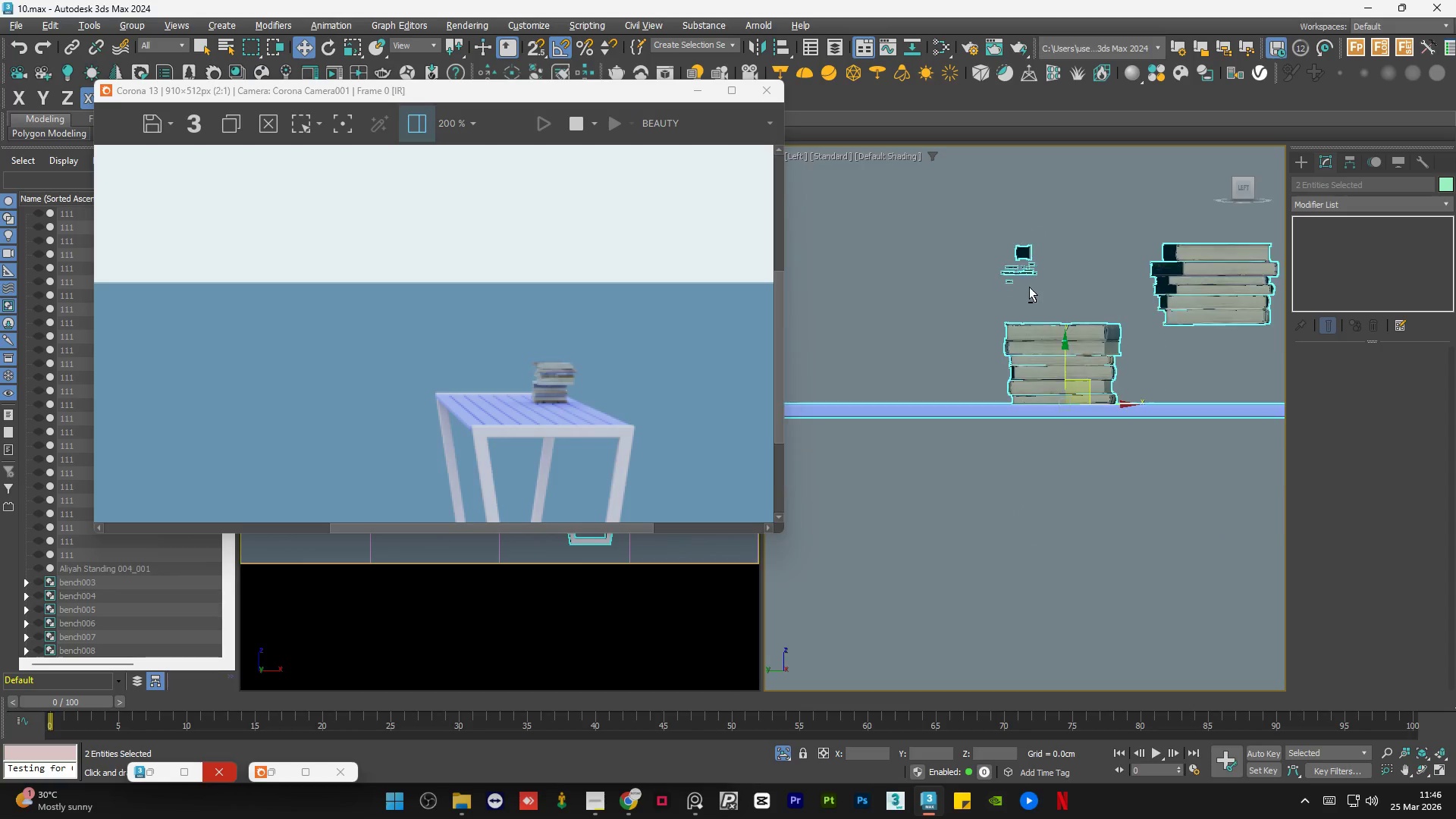 
hold_key(key=AltLeft, duration=0.89)
 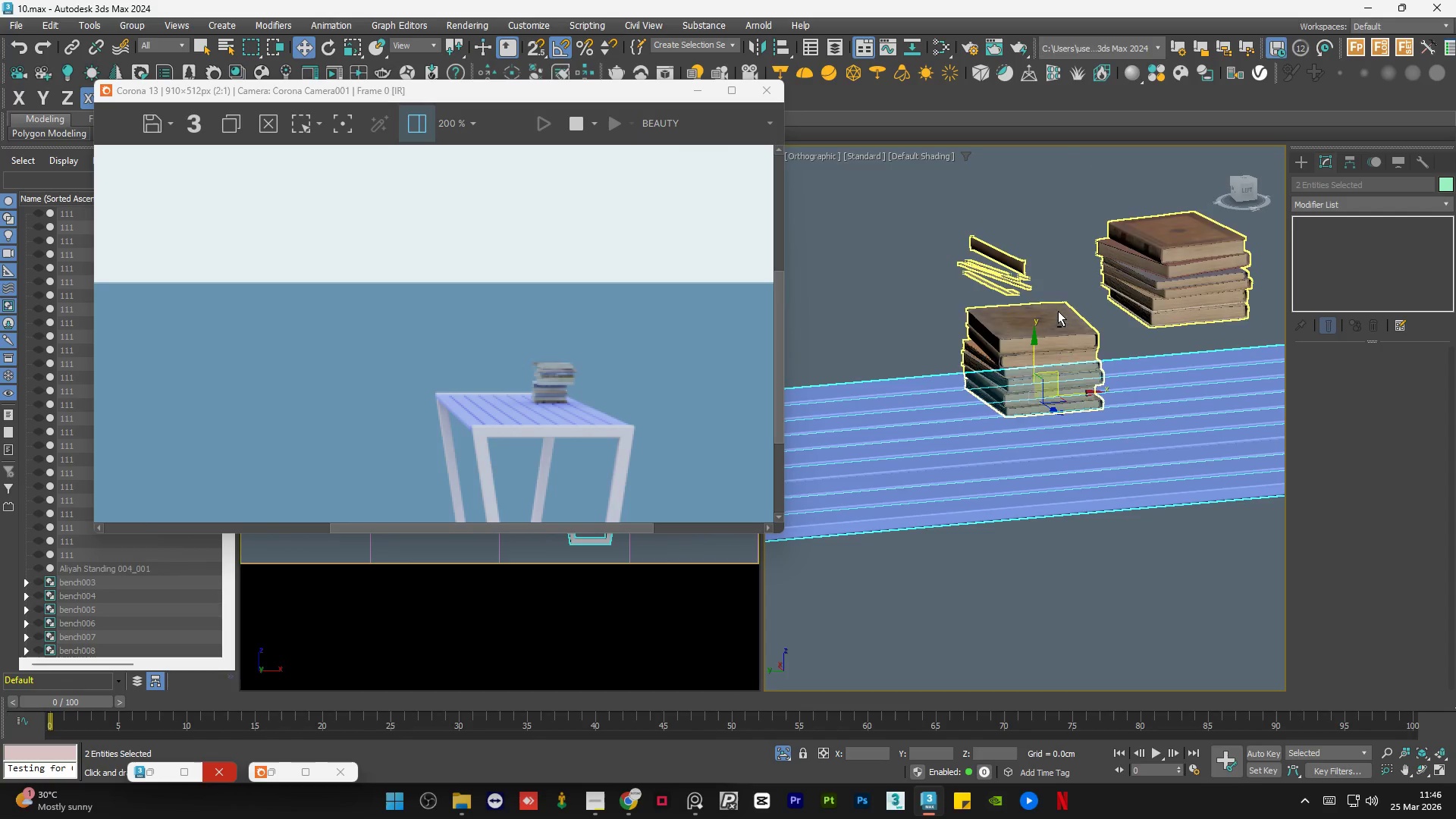 
key(Control+Z)
 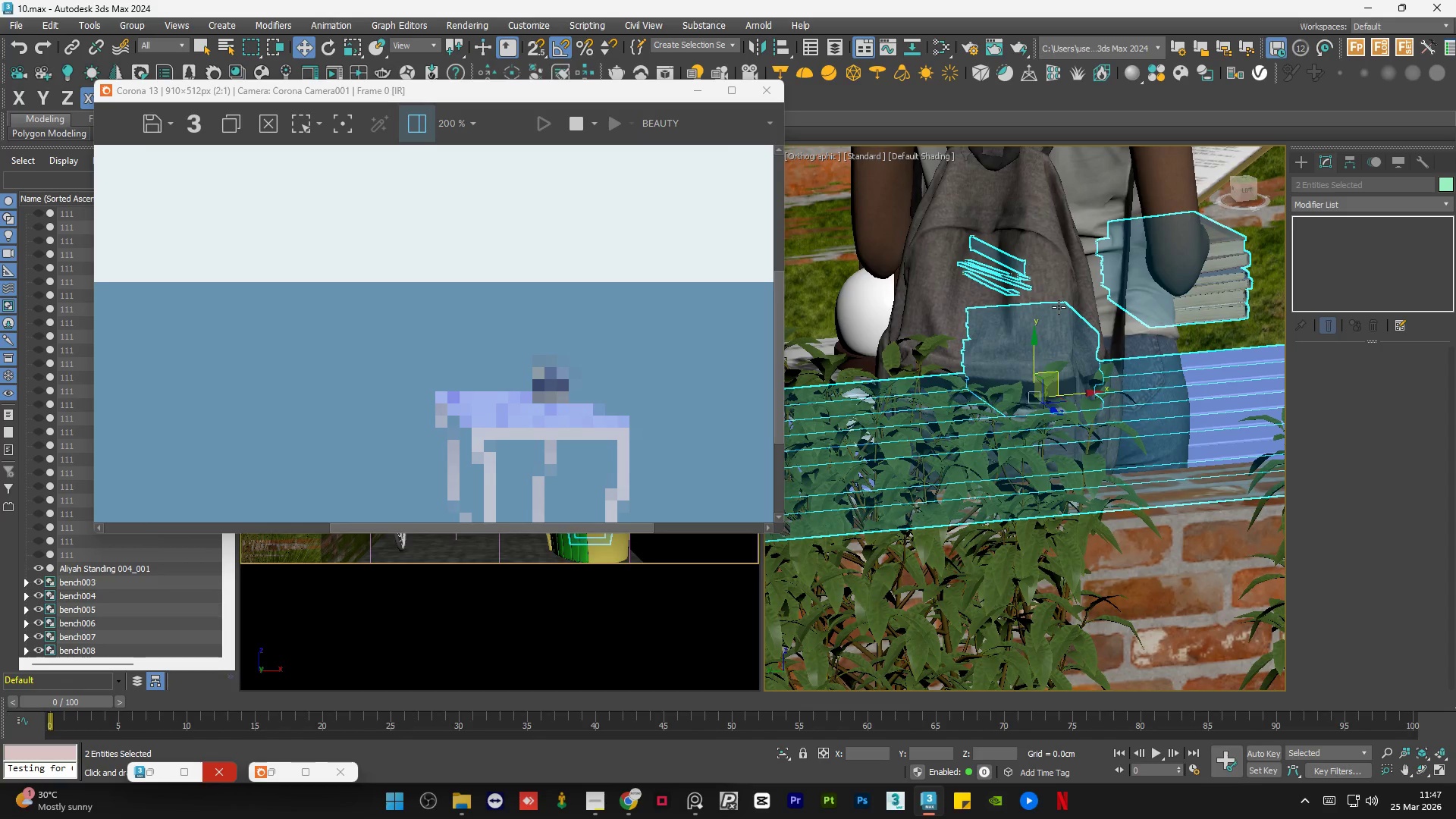 
hold_key(key=AltLeft, duration=0.56)
 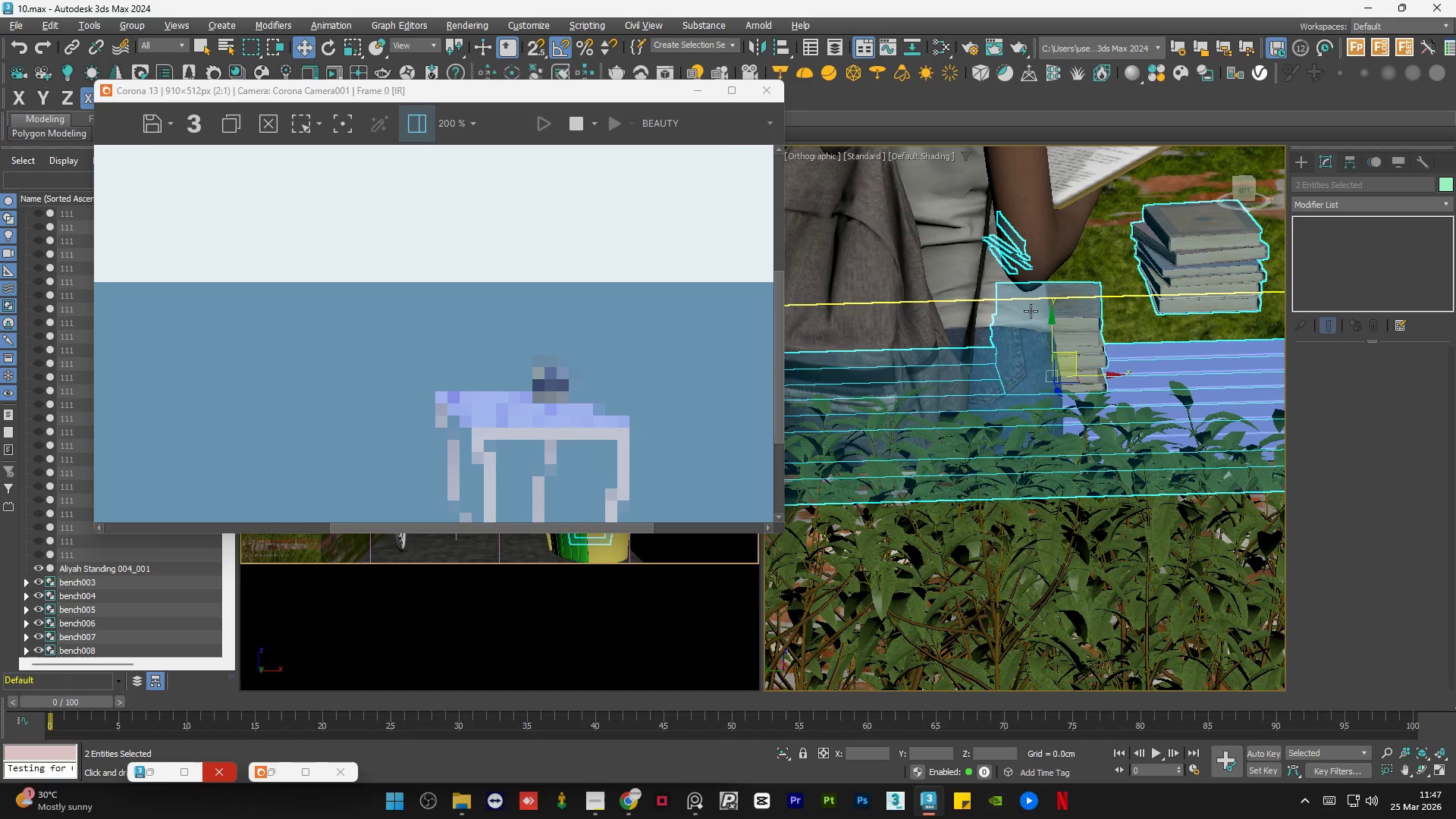 
key(Alt+Q)
 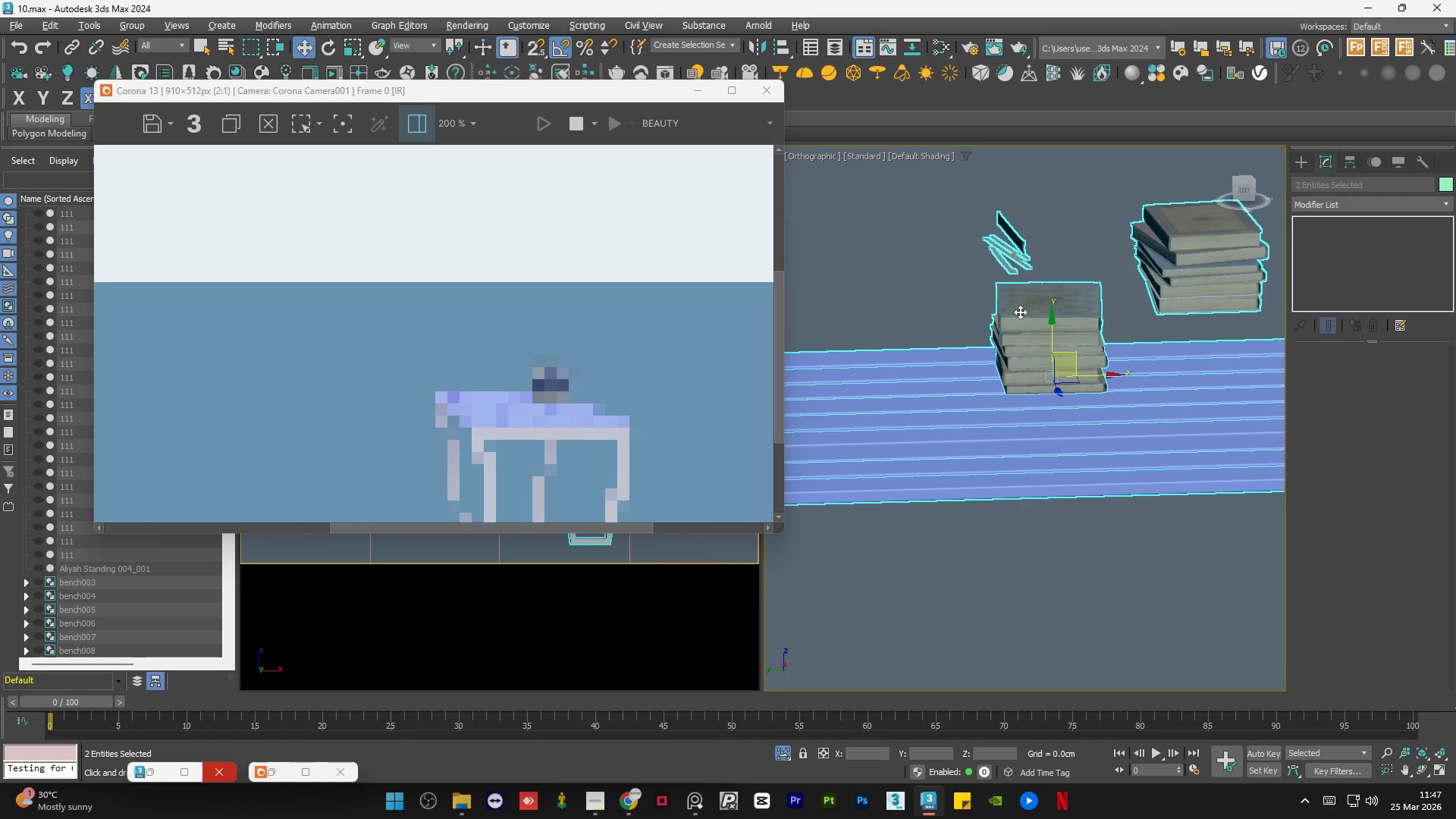 
scroll: coordinate [920, 314], scroll_direction: down, amount: 1.0
 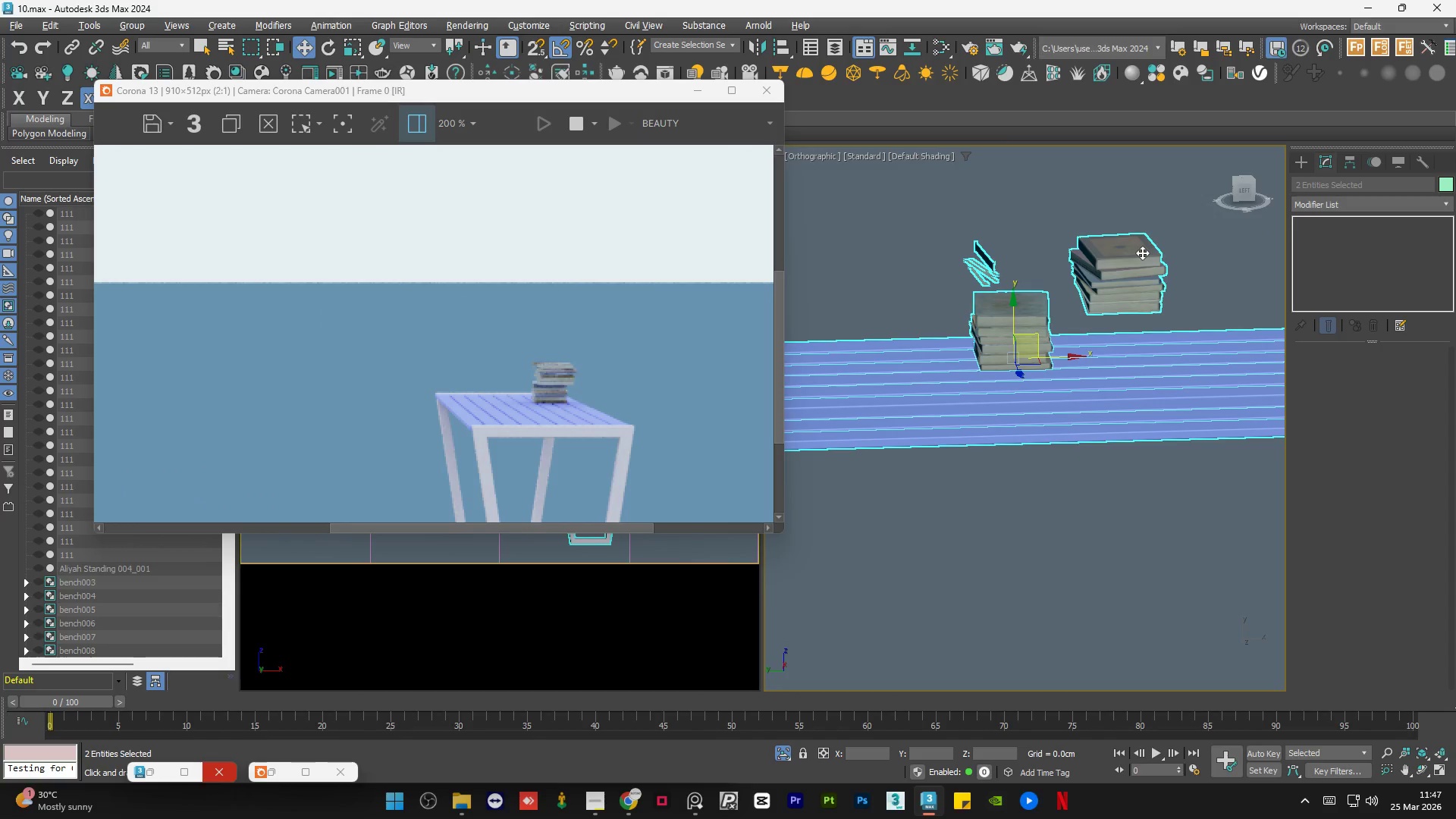 
left_click([1097, 268])
 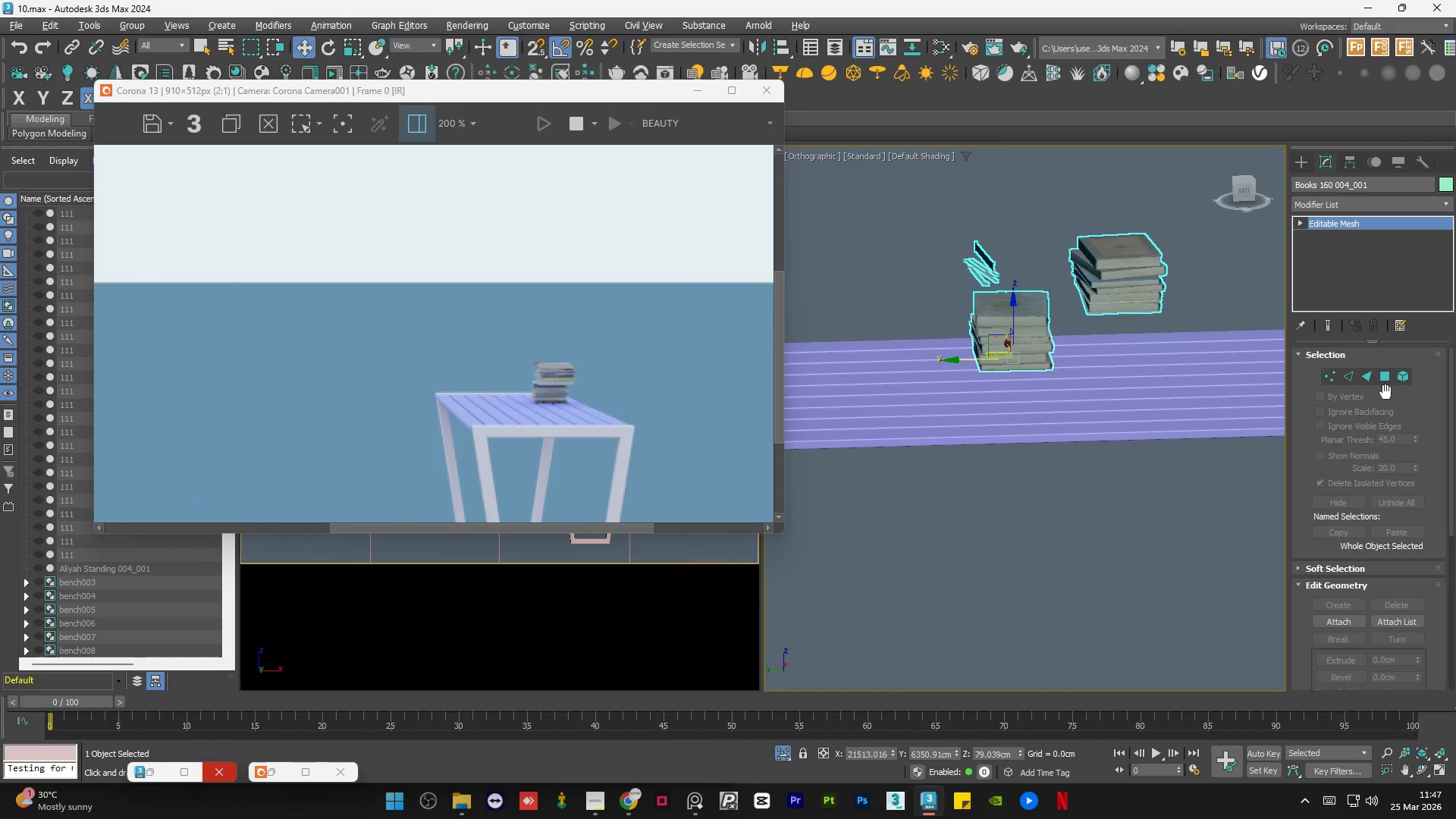 
left_click([1405, 374])
 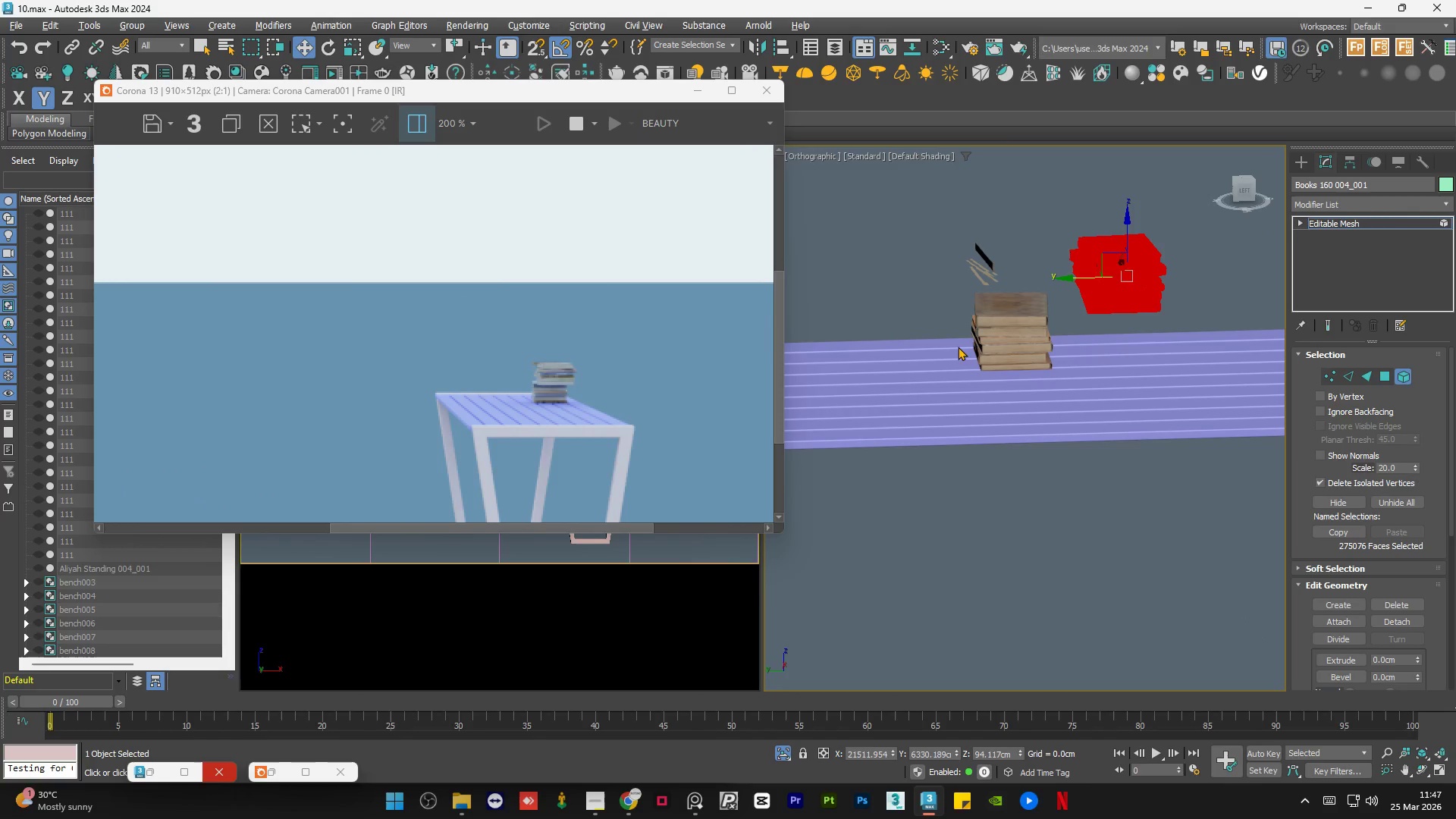 
scroll: coordinate [1051, 264], scroll_direction: up, amount: 3.0
 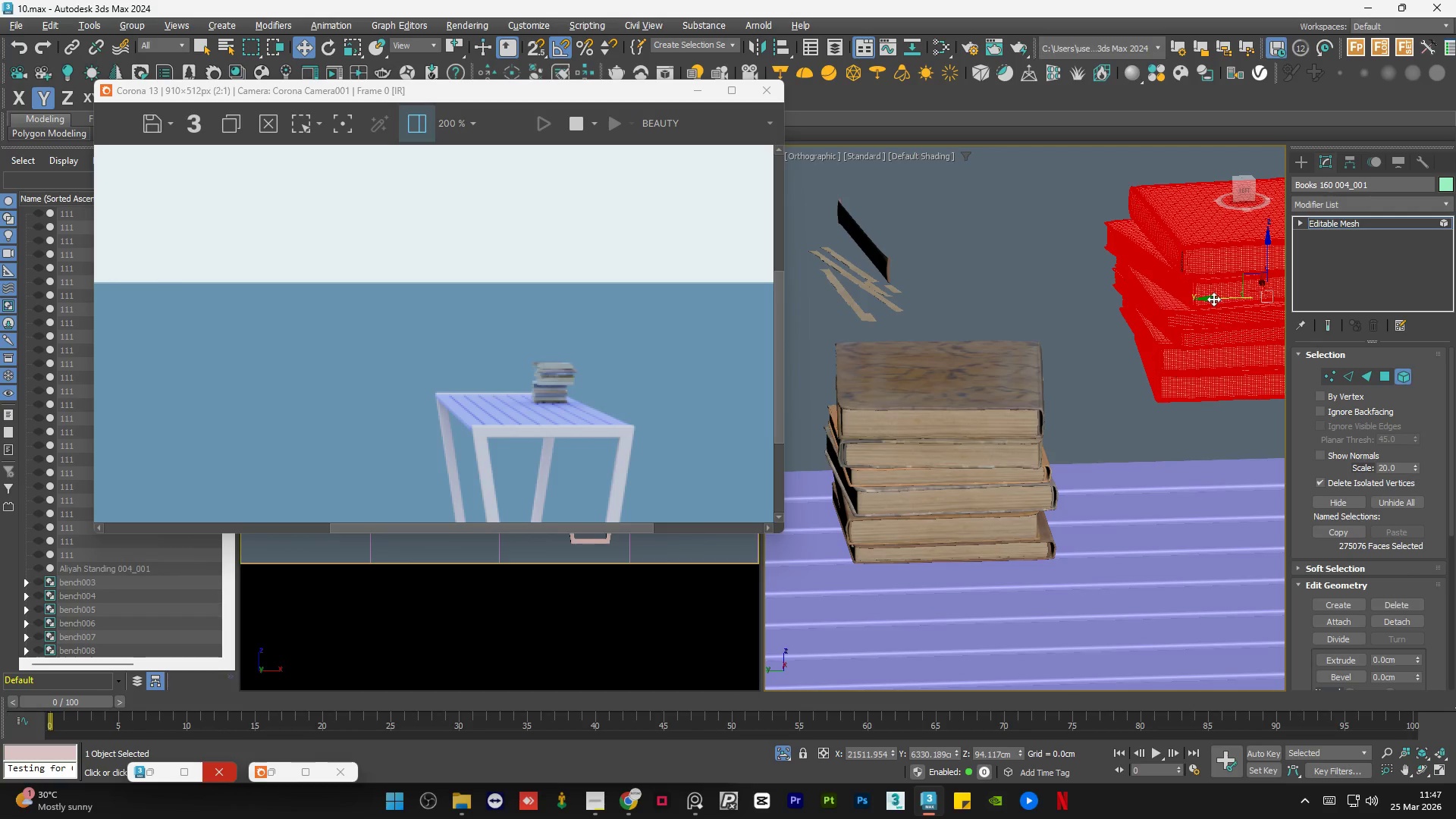 
left_click_drag(start_coordinate=[1213, 299], to_coordinate=[921, 289])
 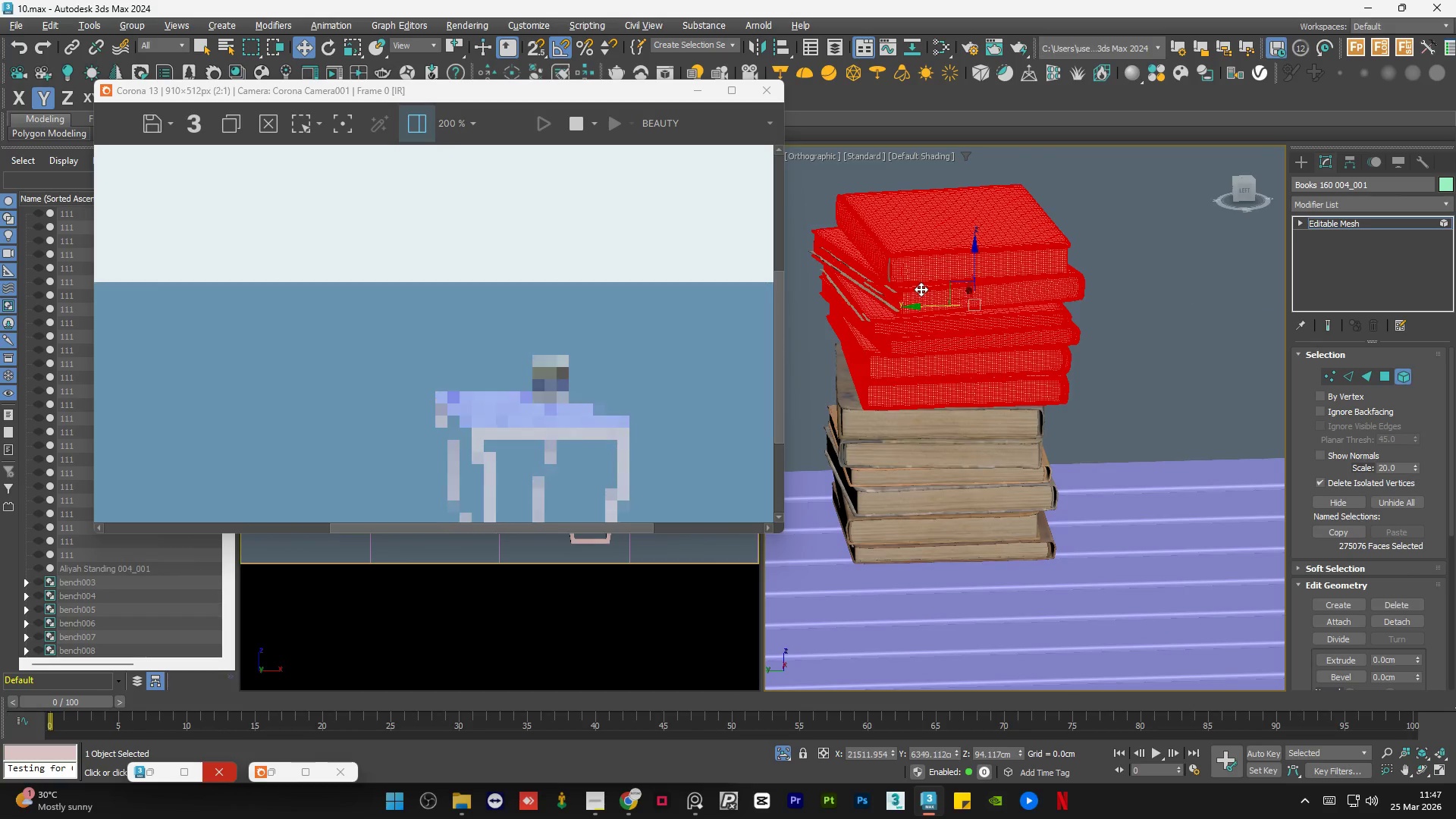 
scroll: coordinate [933, 298], scroll_direction: down, amount: 1.0
 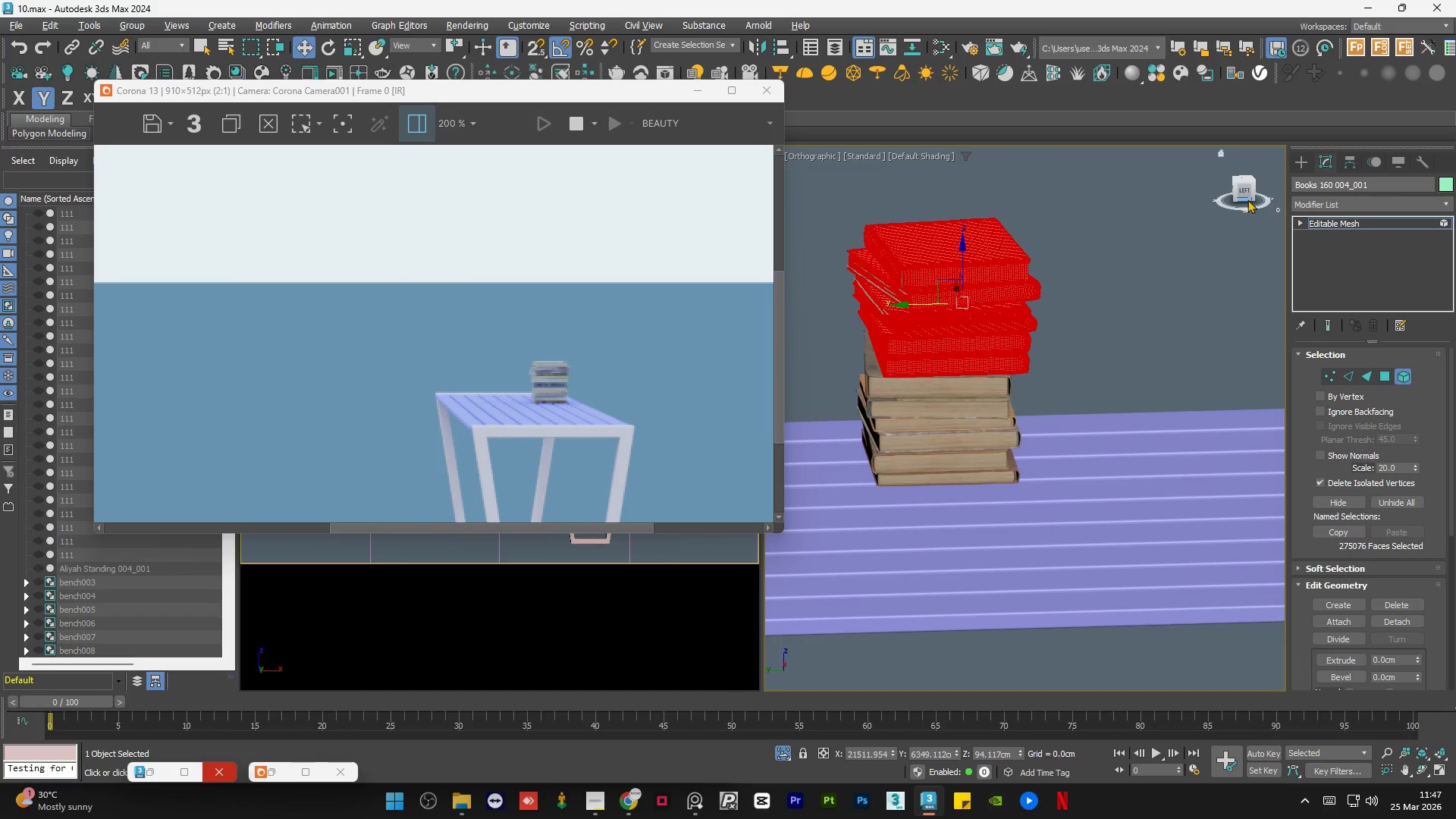 
left_click([1247, 196])
 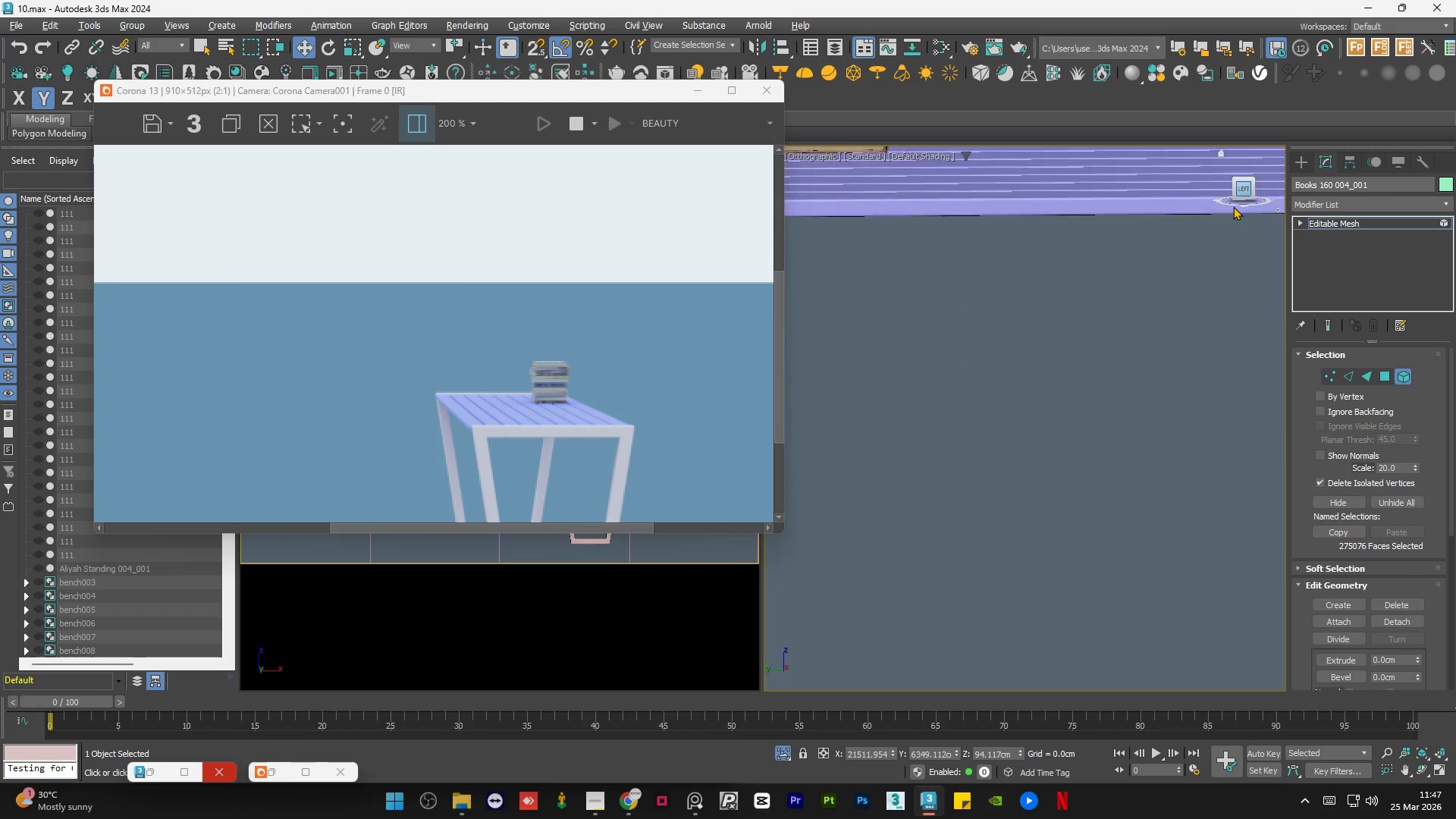 
scroll: coordinate [1143, 437], scroll_direction: down, amount: 4.0
 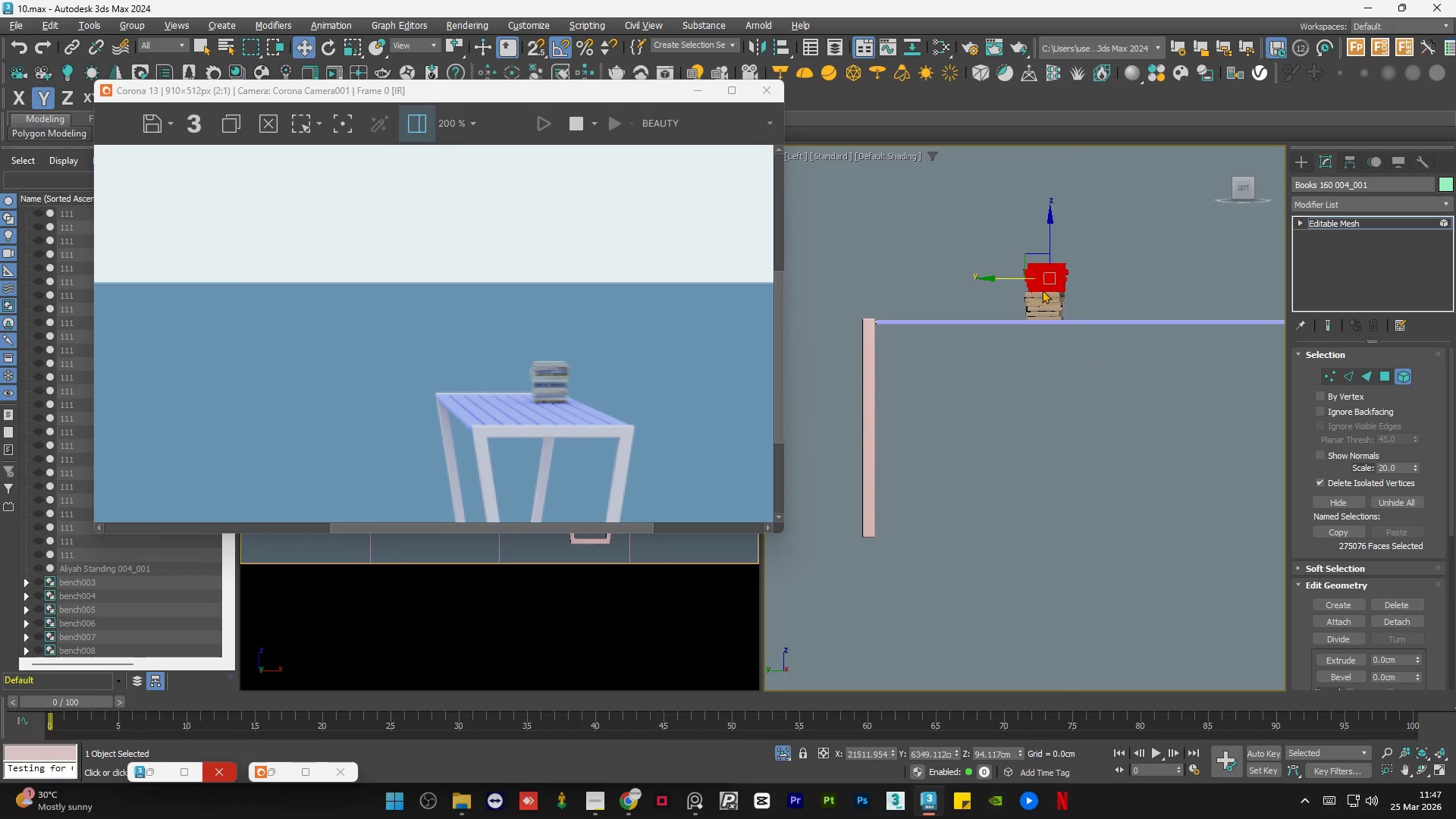 
left_click_drag(start_coordinate=[1159, 234], to_coordinate=[903, 362])
 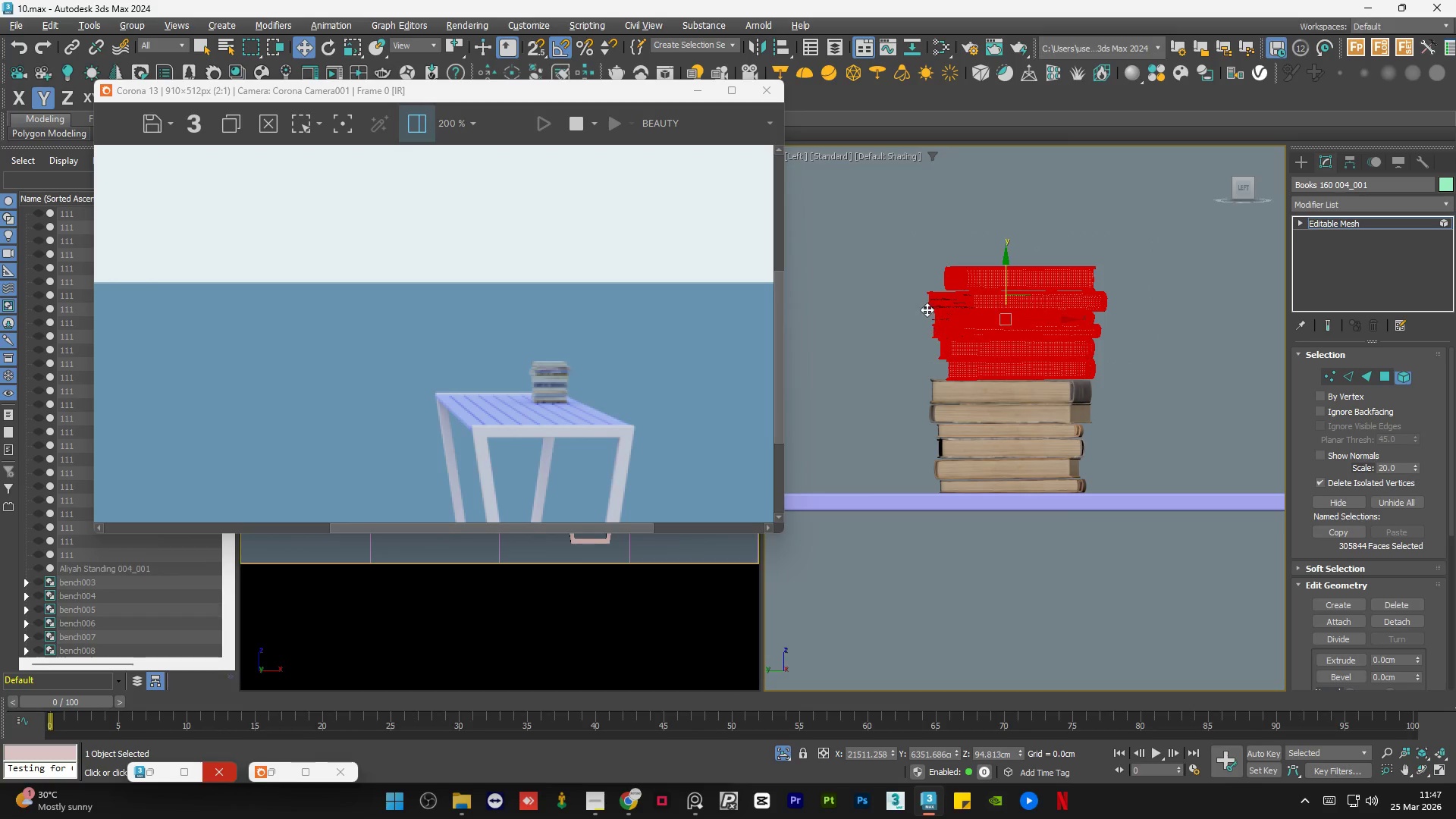 
scroll: coordinate [924, 297], scroll_direction: up, amount: 10.0
 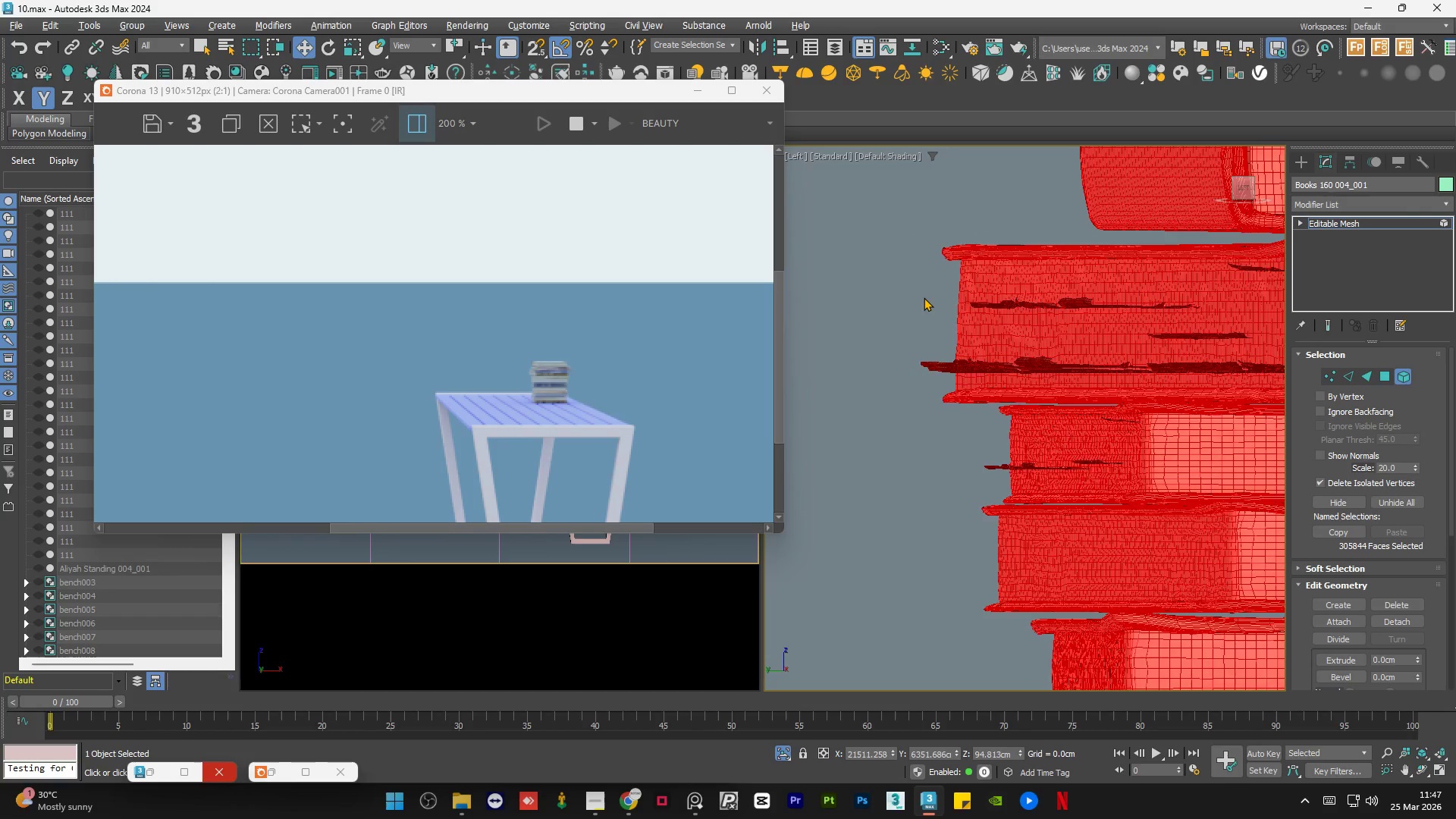 
scroll: coordinate [924, 326], scroll_direction: down, amount: 5.0
 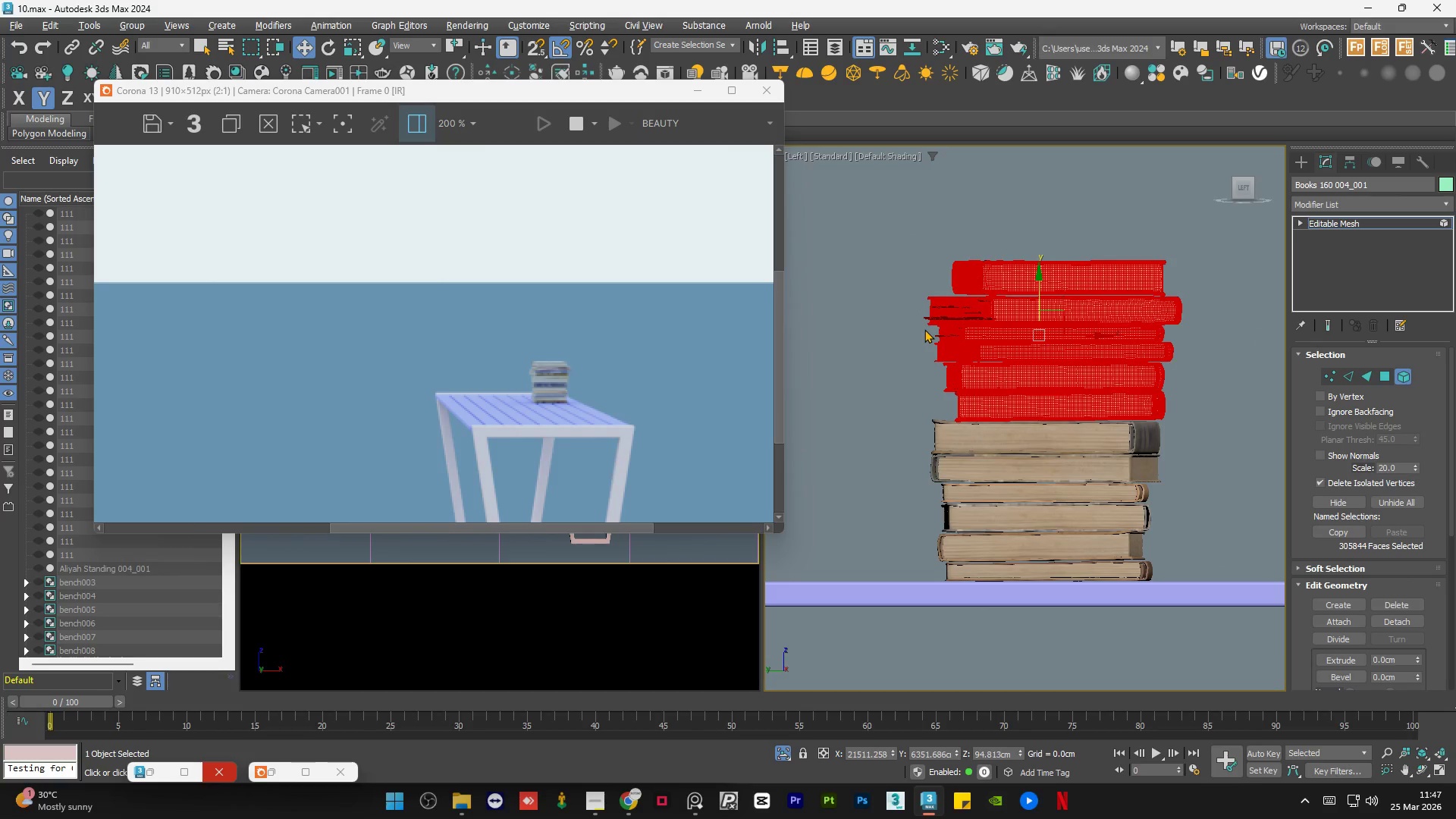 
key(Control+Z)
 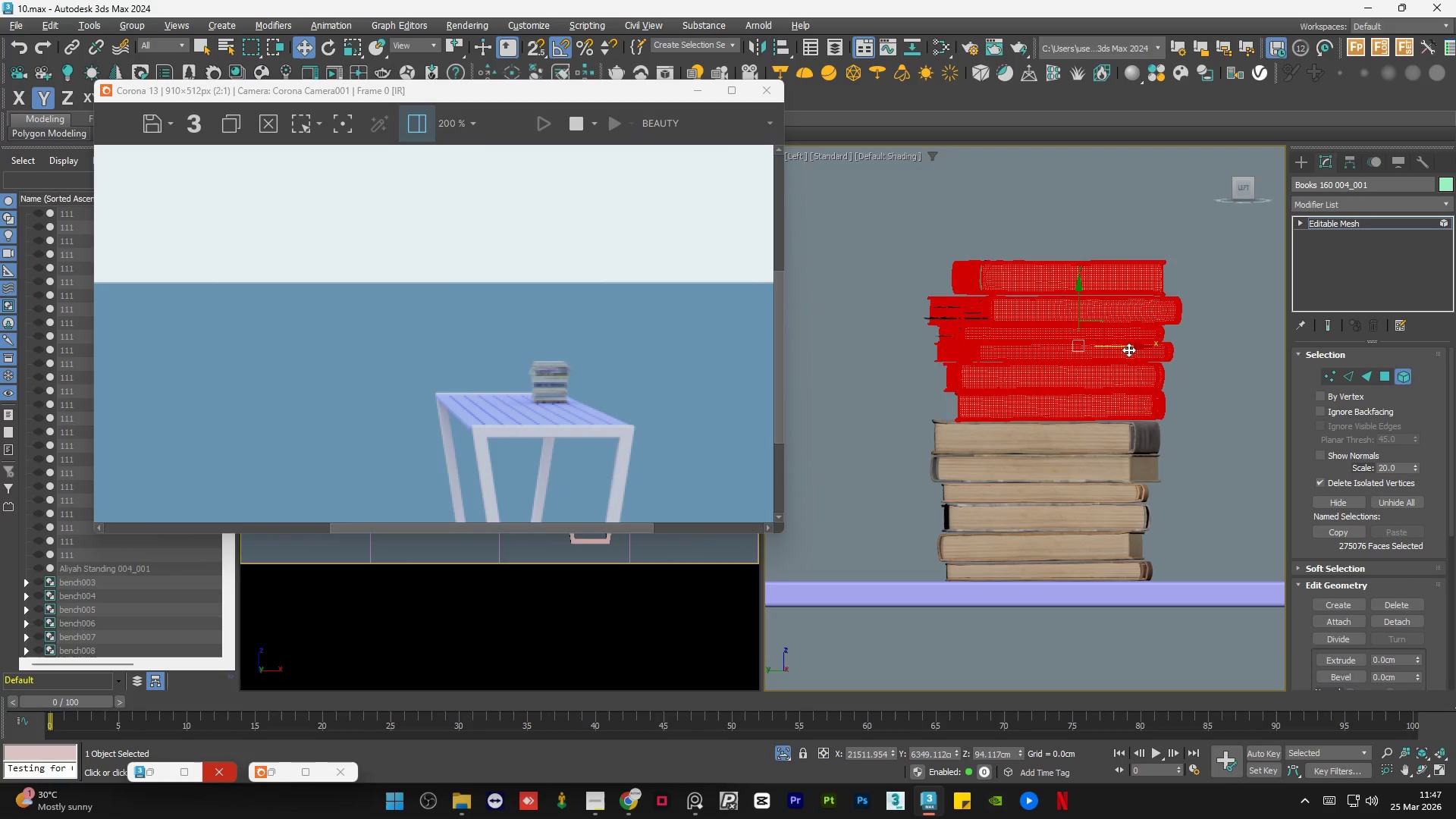 
left_click_drag(start_coordinate=[1127, 349], to_coordinate=[1231, 350])
 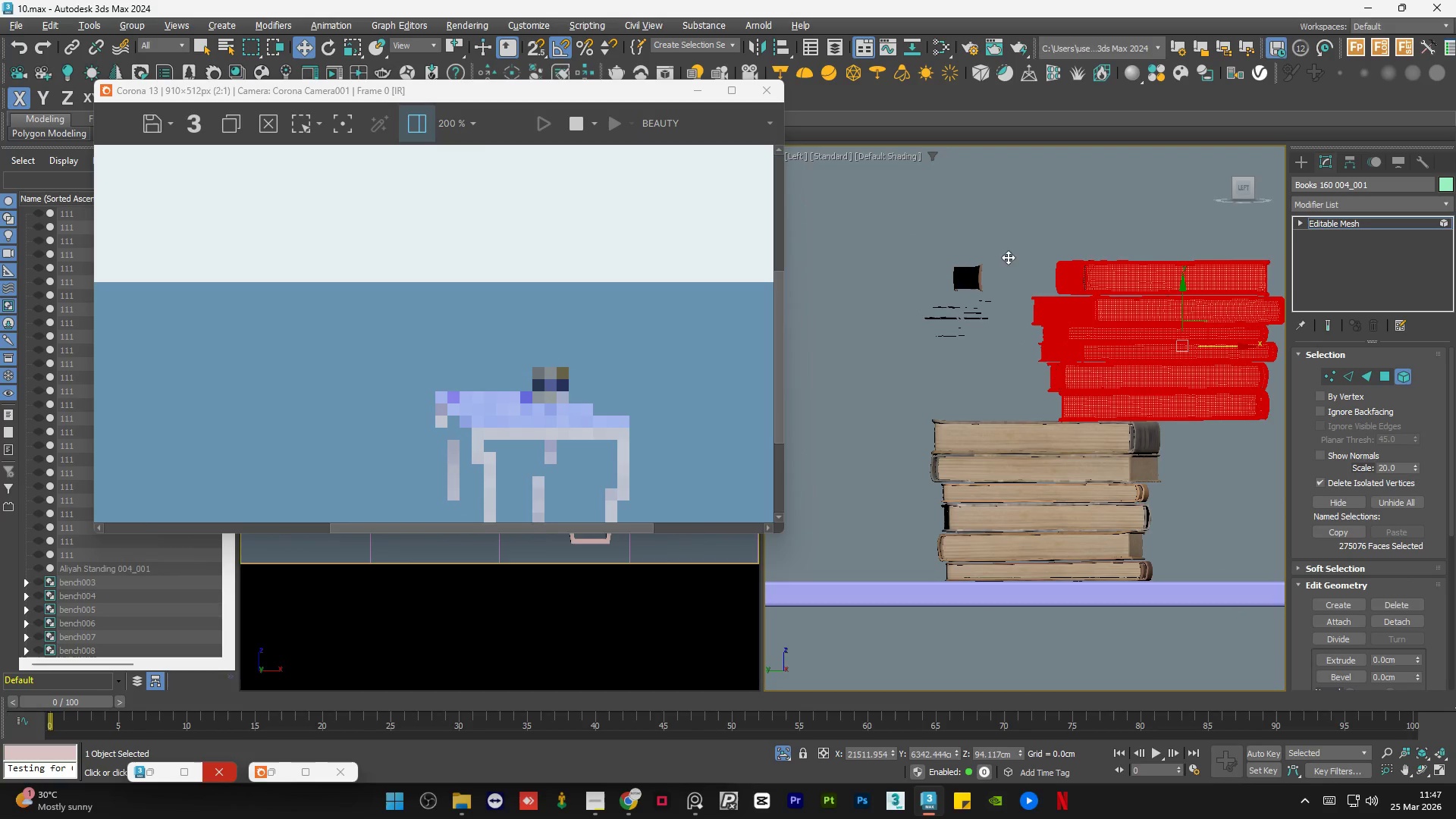 
left_click_drag(start_coordinate=[1004, 239], to_coordinate=[931, 375])
 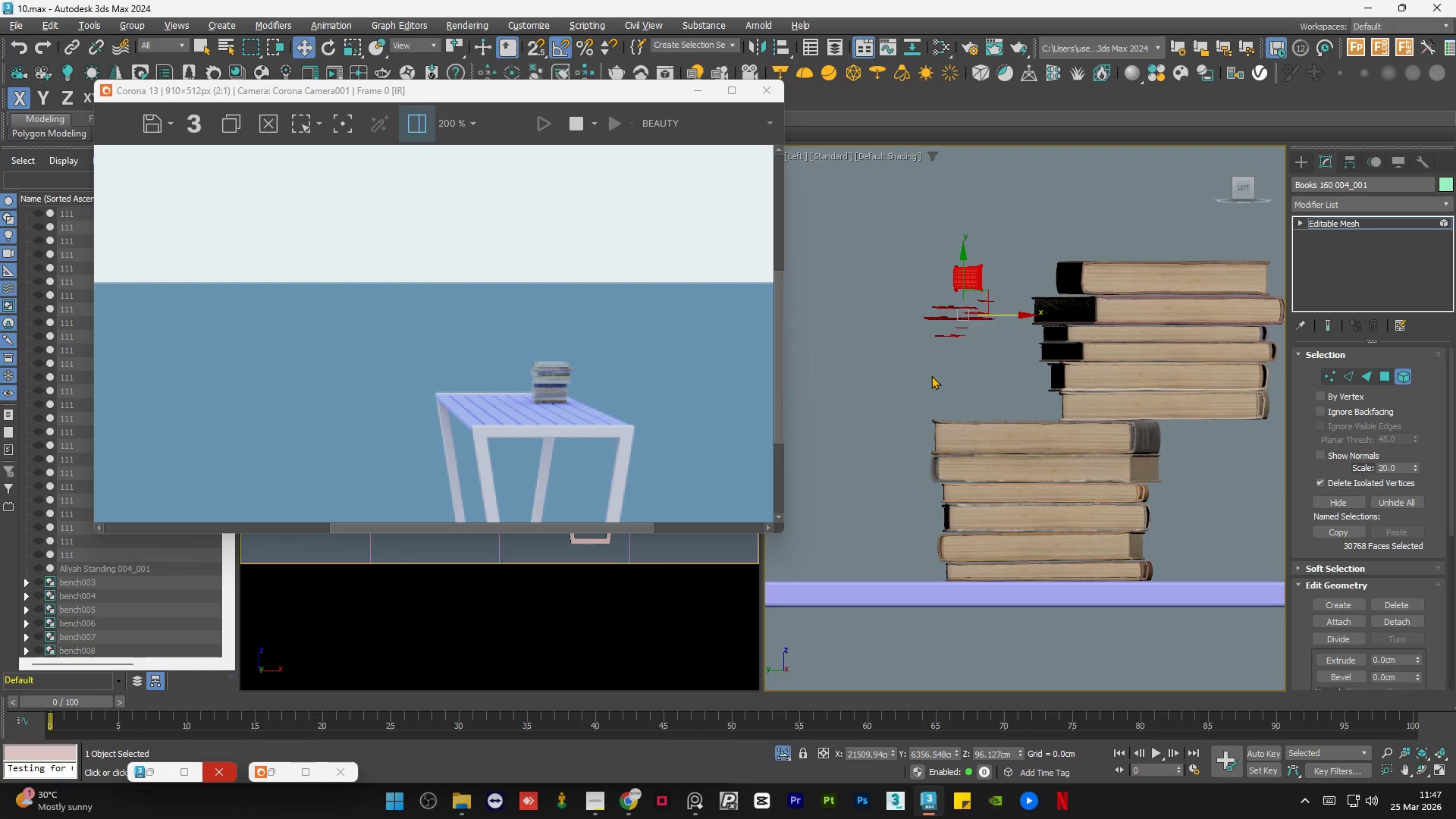 
key(Delete)
 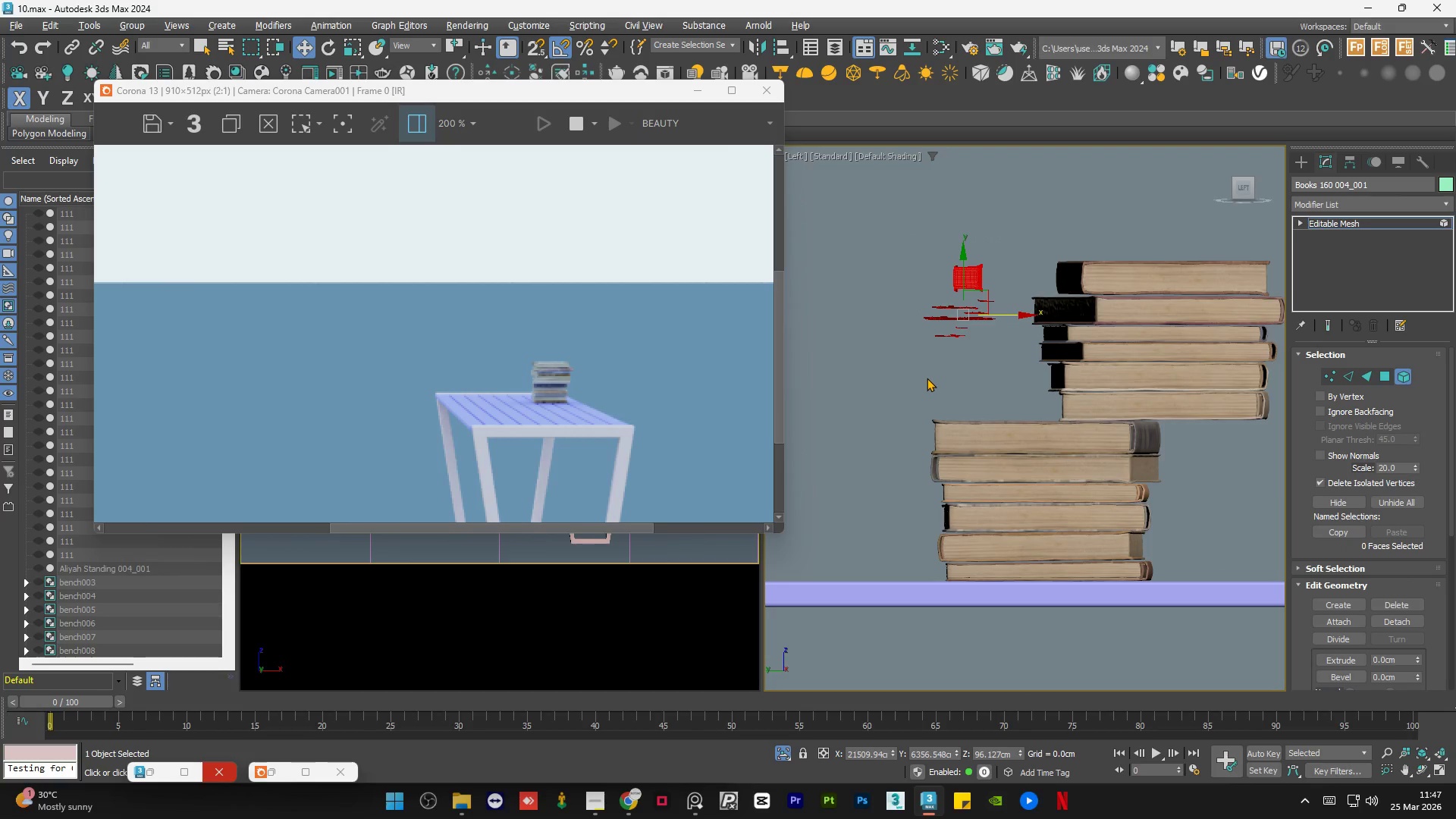 
scroll: coordinate [927, 378], scroll_direction: down, amount: 2.0
 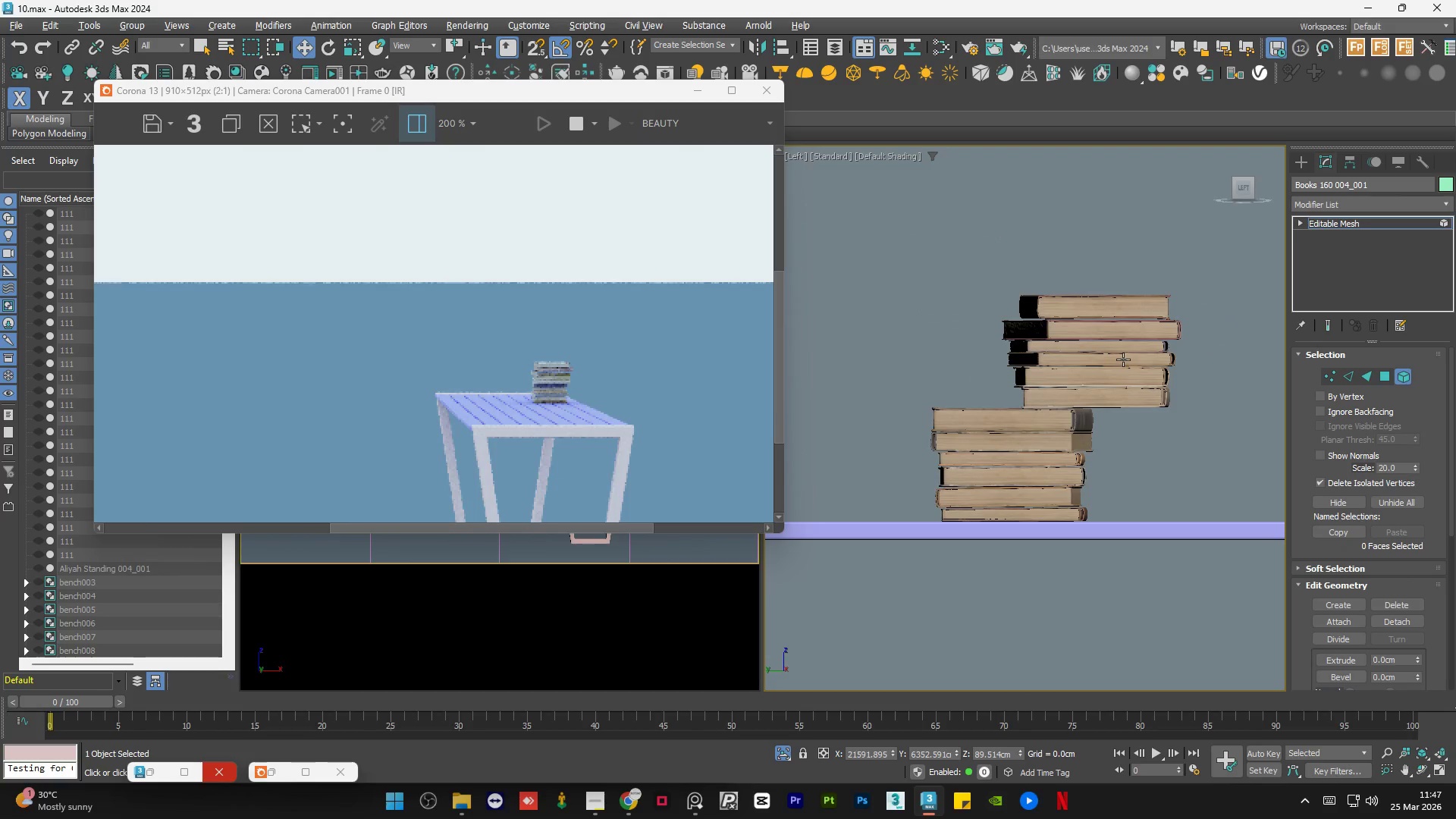 
scroll: coordinate [1123, 359], scroll_direction: up, amount: 1.0
 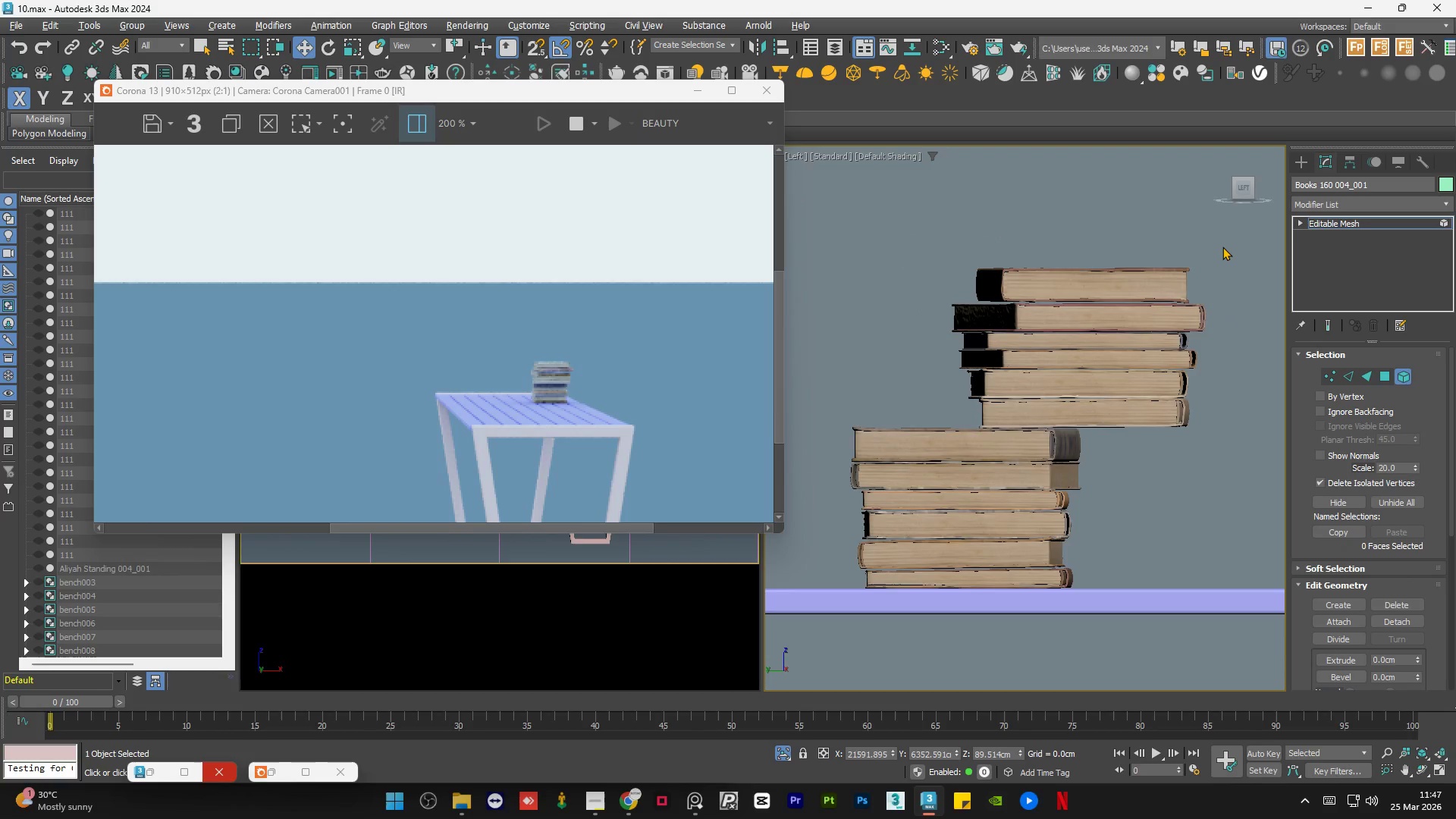 
left_click_drag(start_coordinate=[1222, 246], to_coordinate=[1012, 413])
 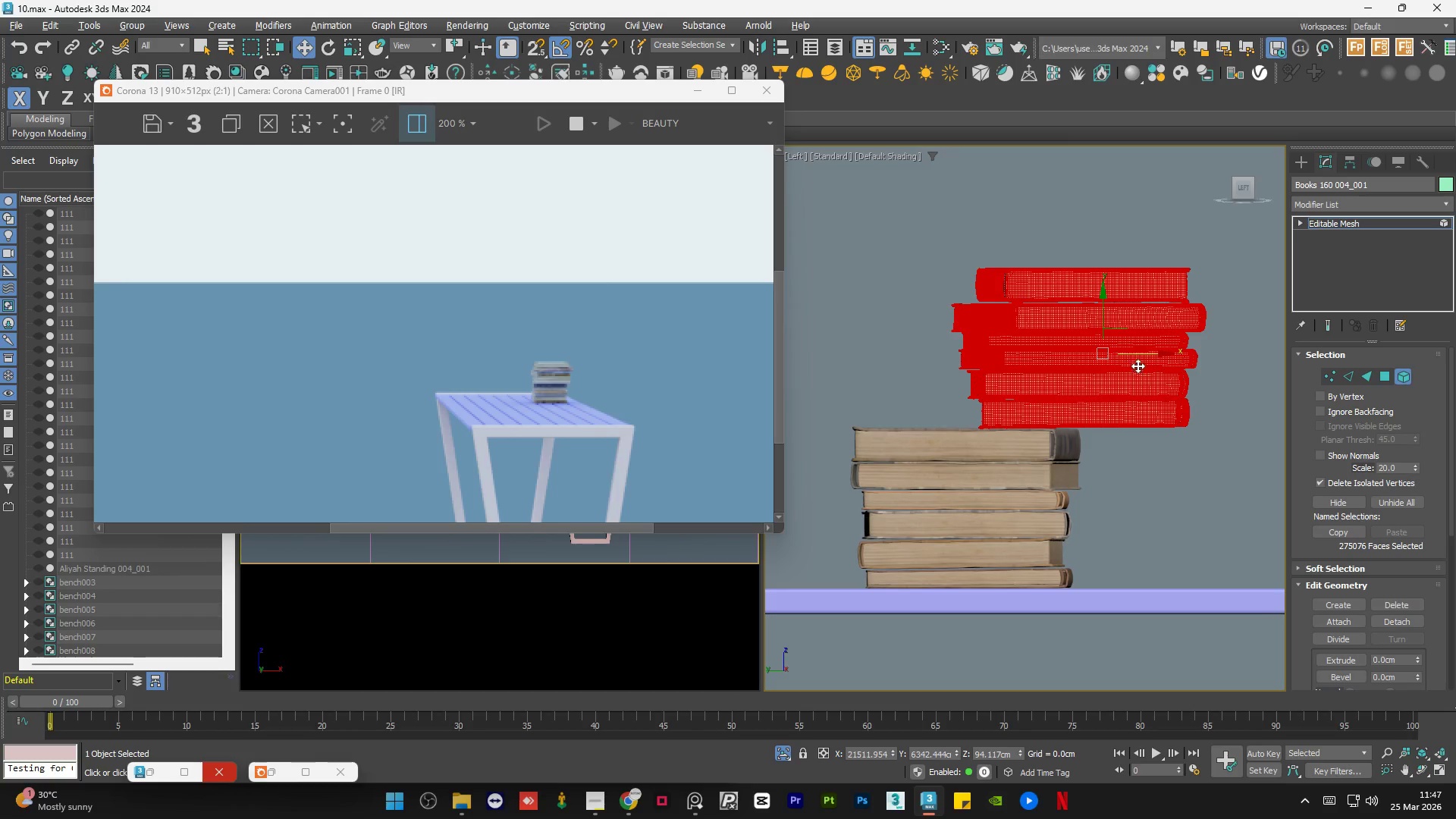 
left_click_drag(start_coordinate=[1138, 353], to_coordinate=[1254, 359])
 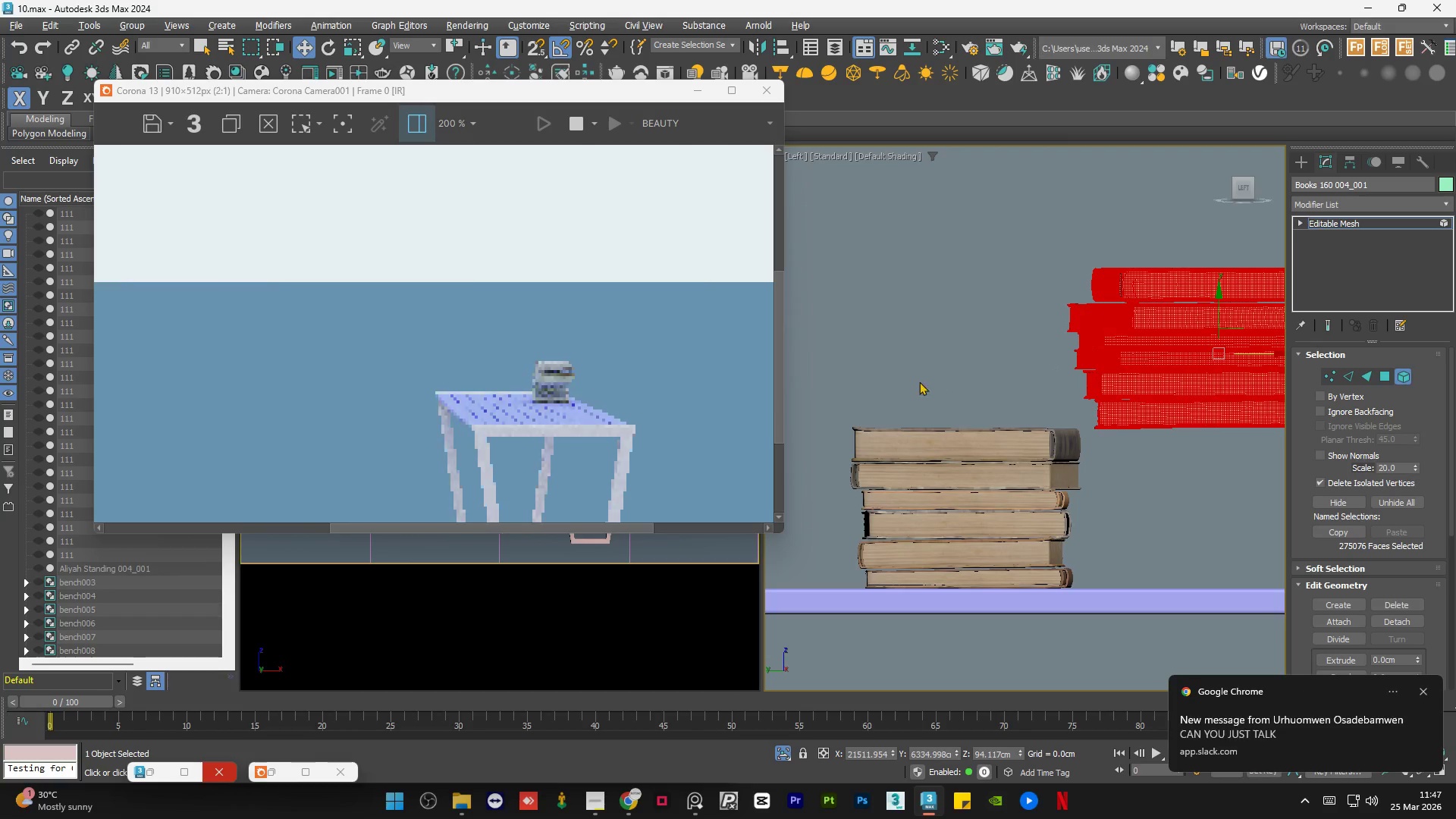 
scroll: coordinate [873, 397], scroll_direction: down, amount: 3.0
 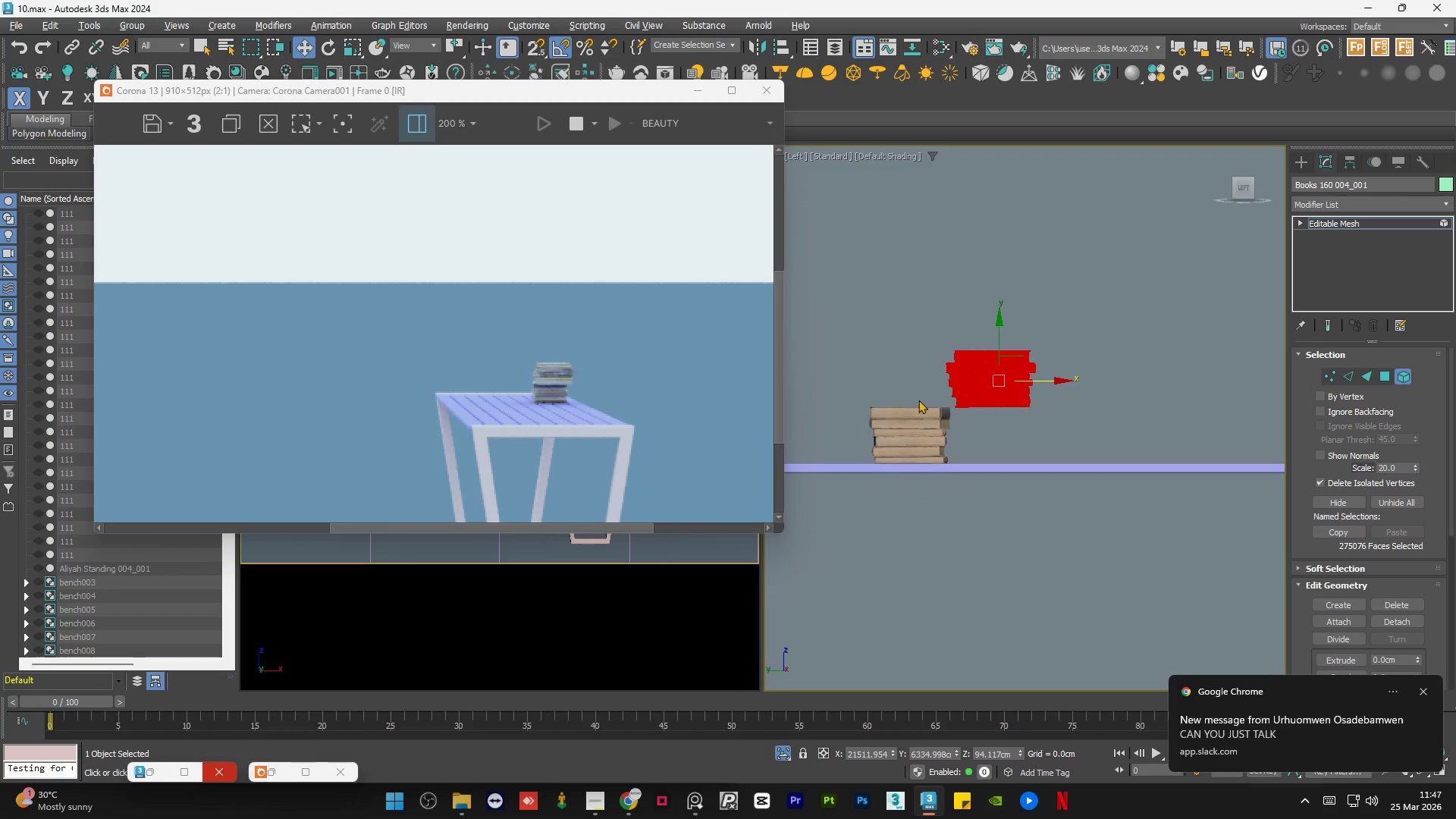 
scroll: coordinate [993, 400], scroll_direction: up, amount: 2.0
 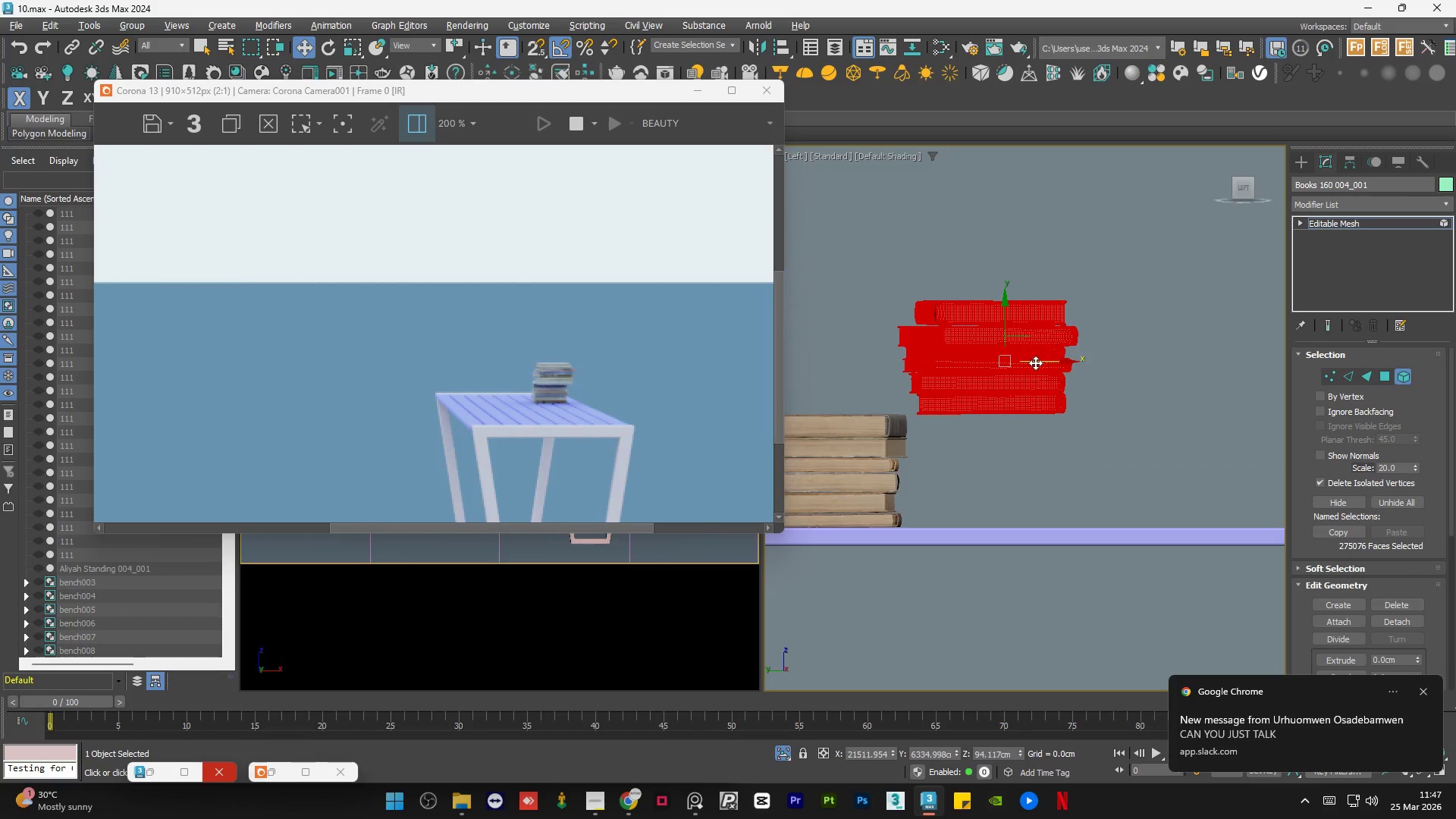 
left_click_drag(start_coordinate=[1038, 359], to_coordinate=[1094, 369])
 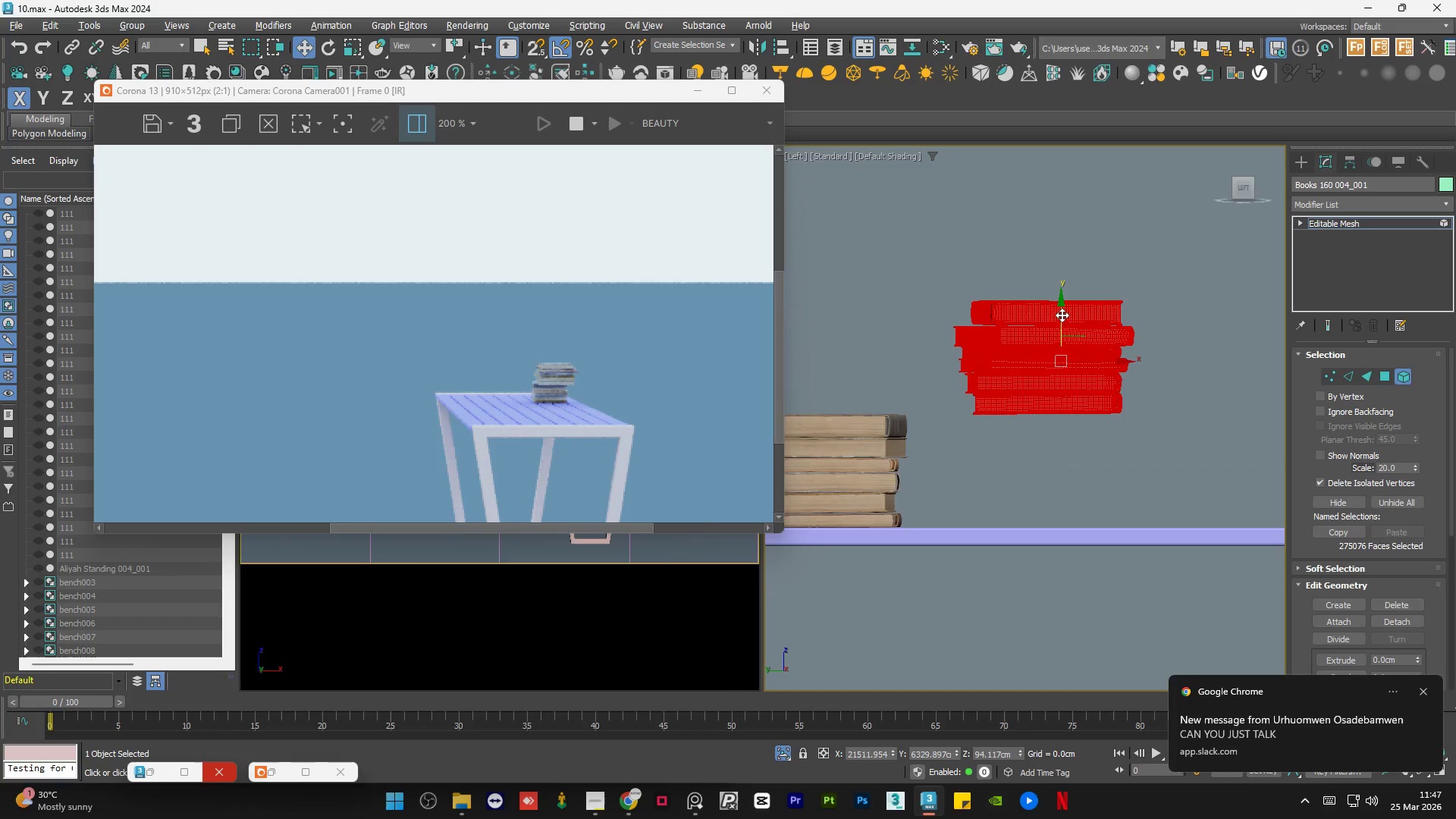 
left_click_drag(start_coordinate=[1062, 315], to_coordinate=[1054, 428])
 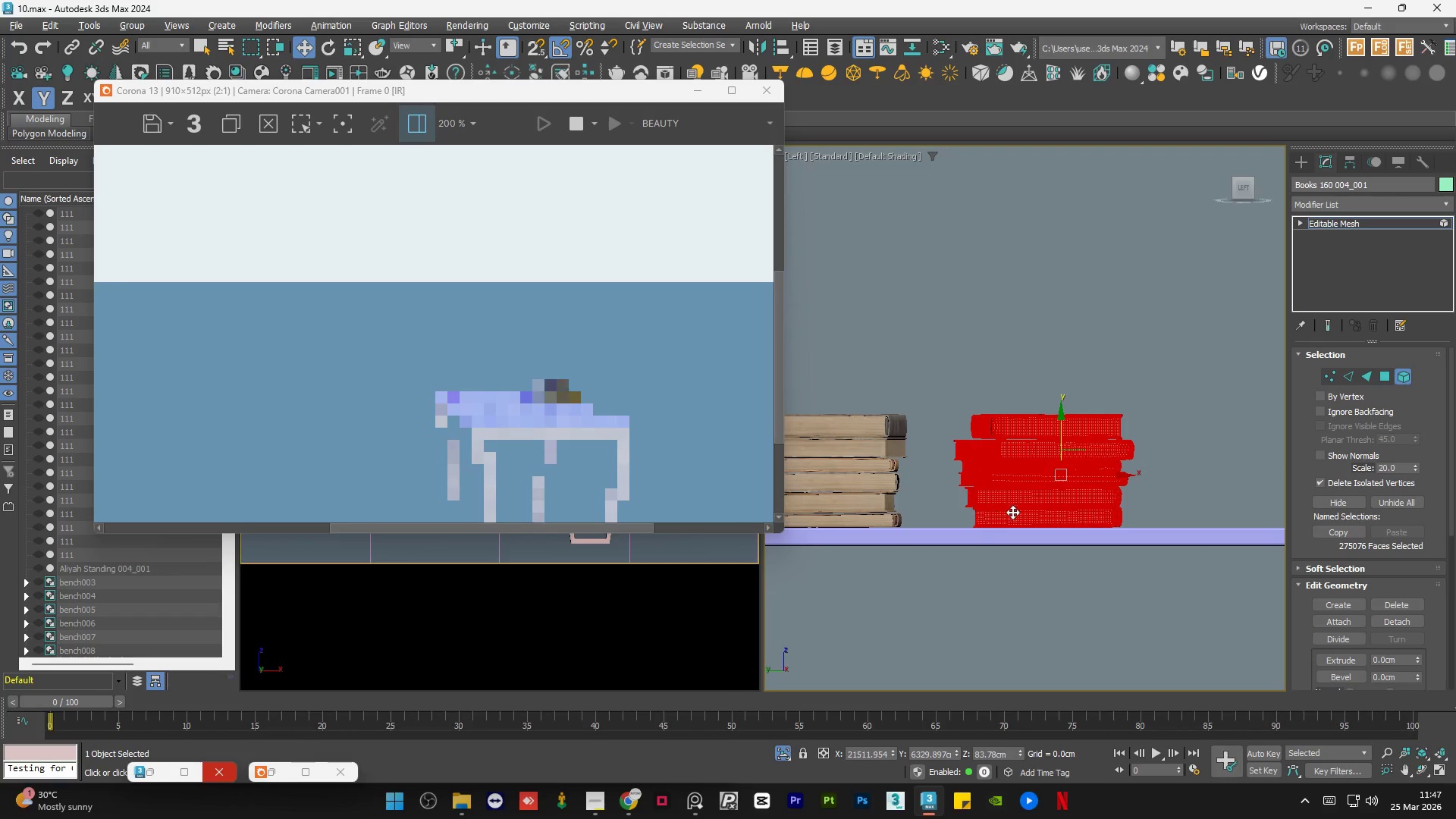 
scroll: coordinate [977, 522], scroll_direction: up, amount: 7.0
 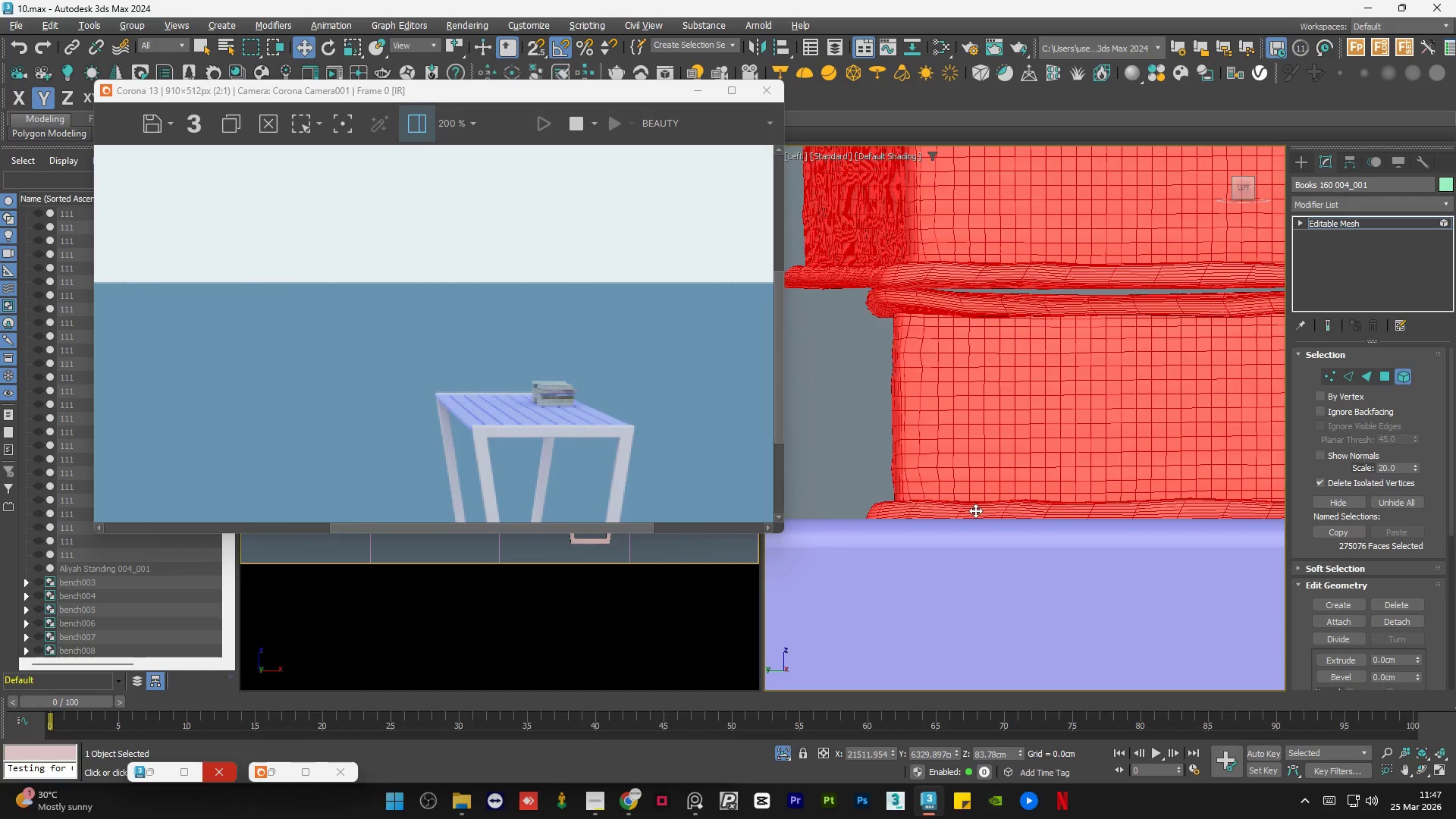 
hold_key(key=AltLeft, duration=0.89)
 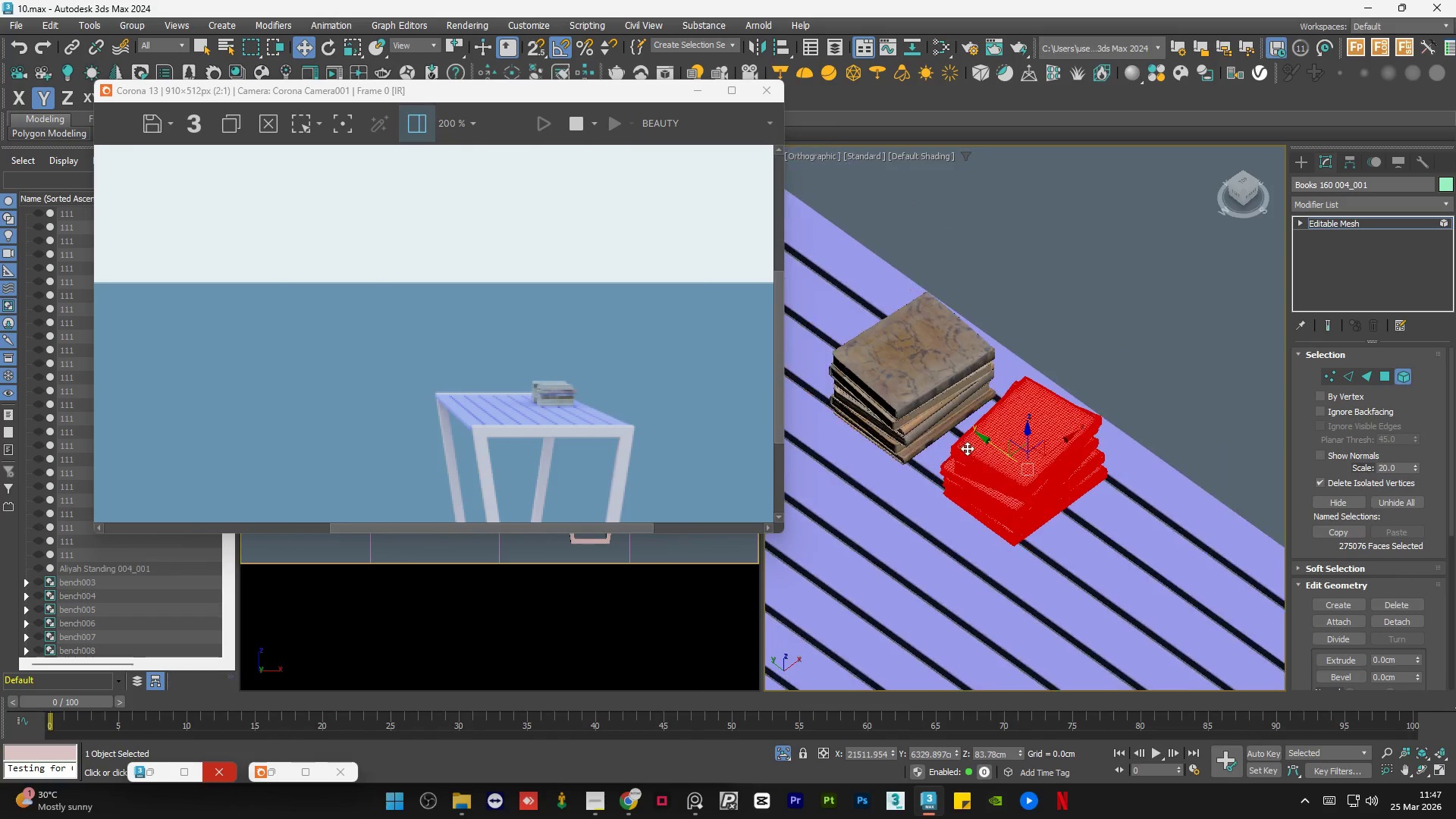 
scroll: coordinate [977, 430], scroll_direction: down, amount: 9.0
 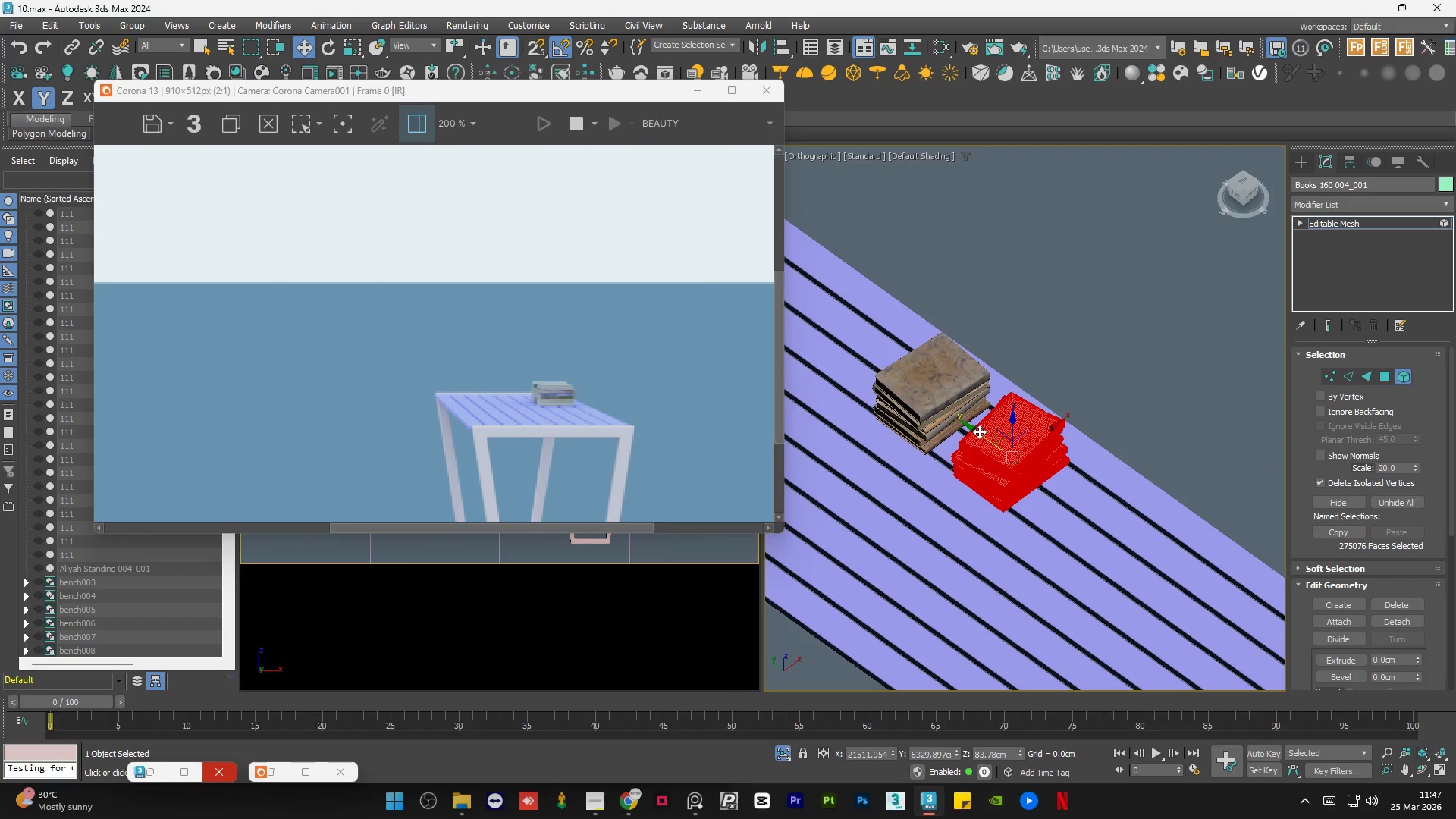 
left_click_drag(start_coordinate=[978, 431], to_coordinate=[1006, 444])
 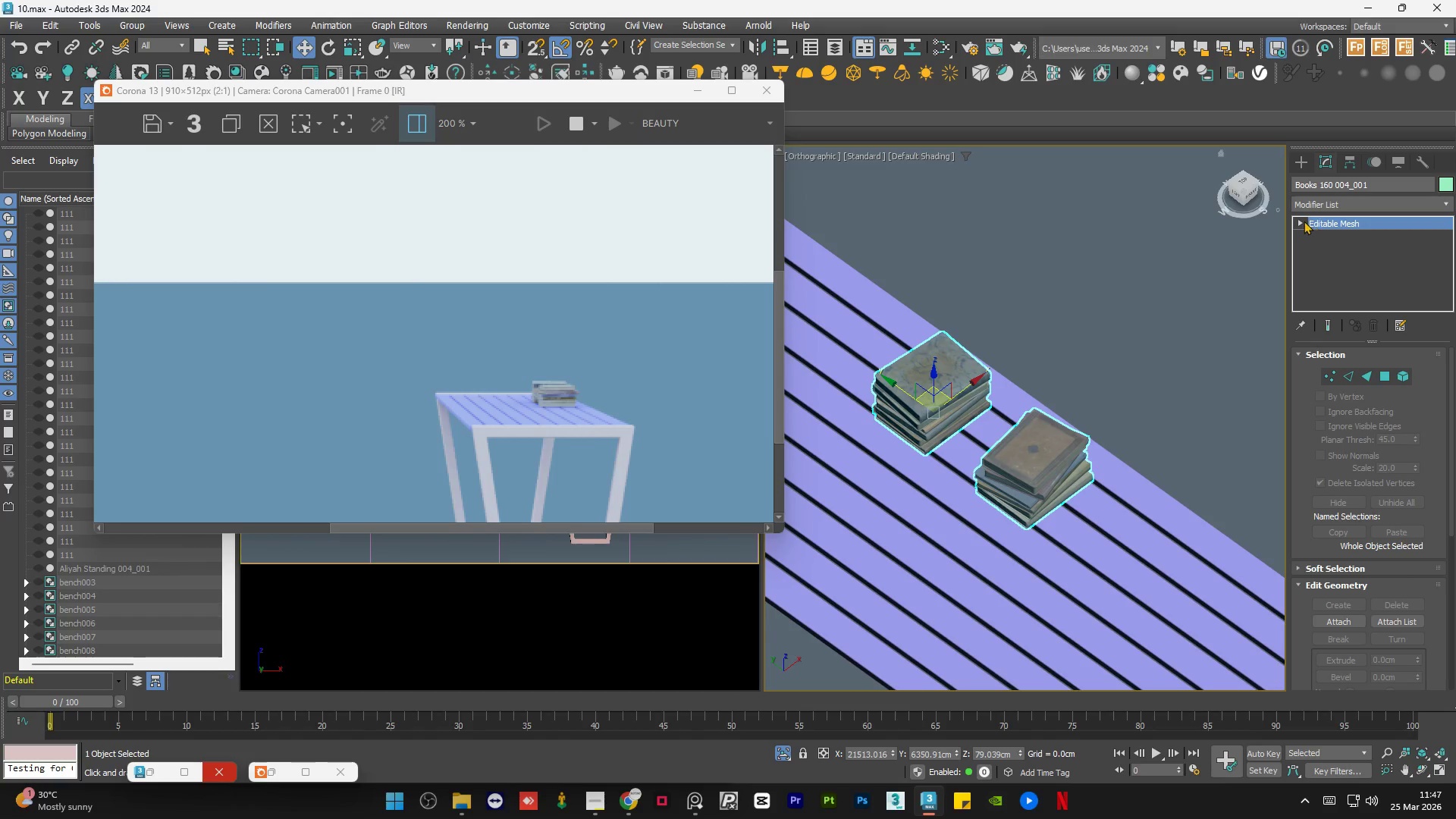 
double_click([1160, 277])
 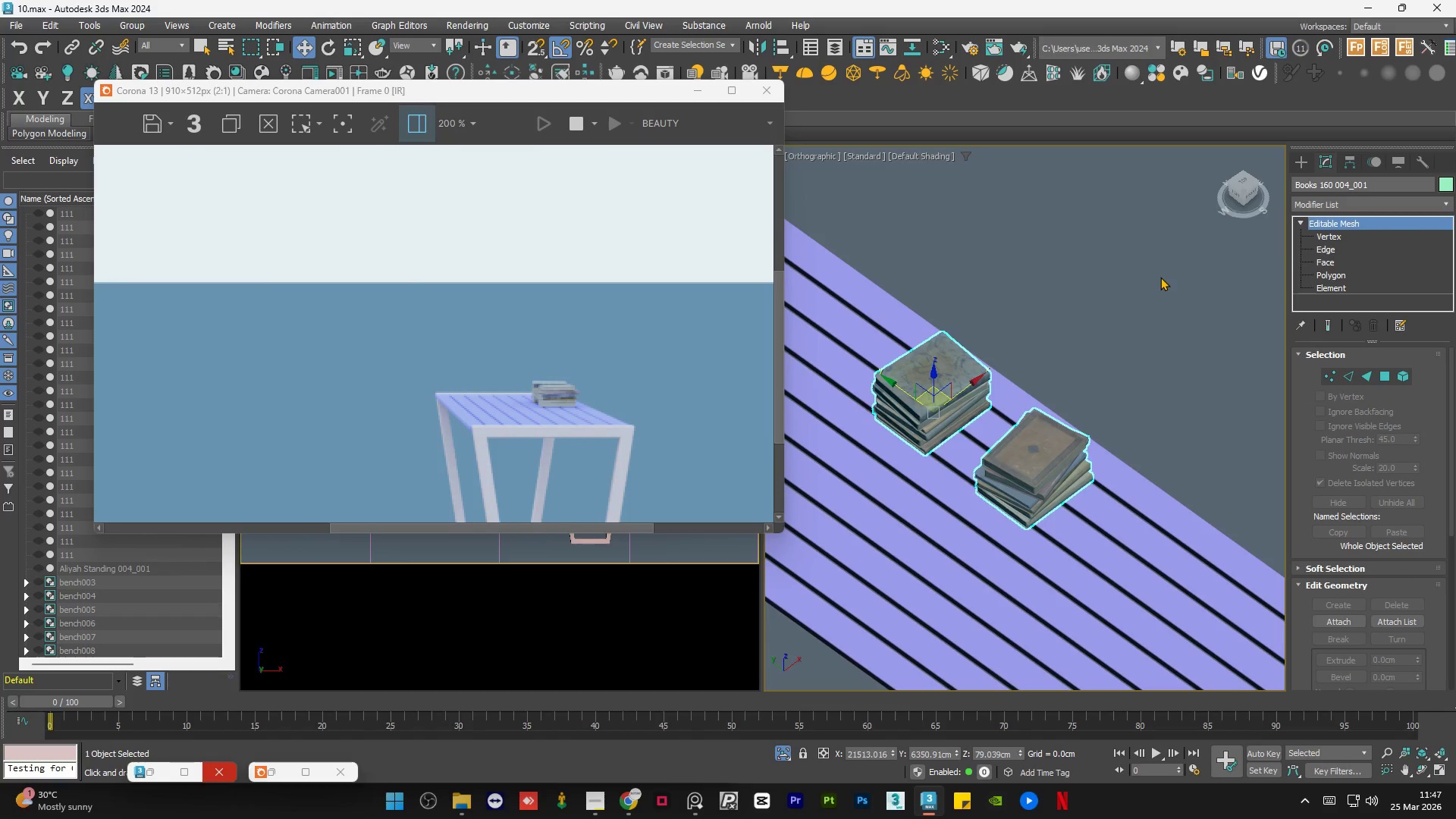 
triple_click([1160, 277])
 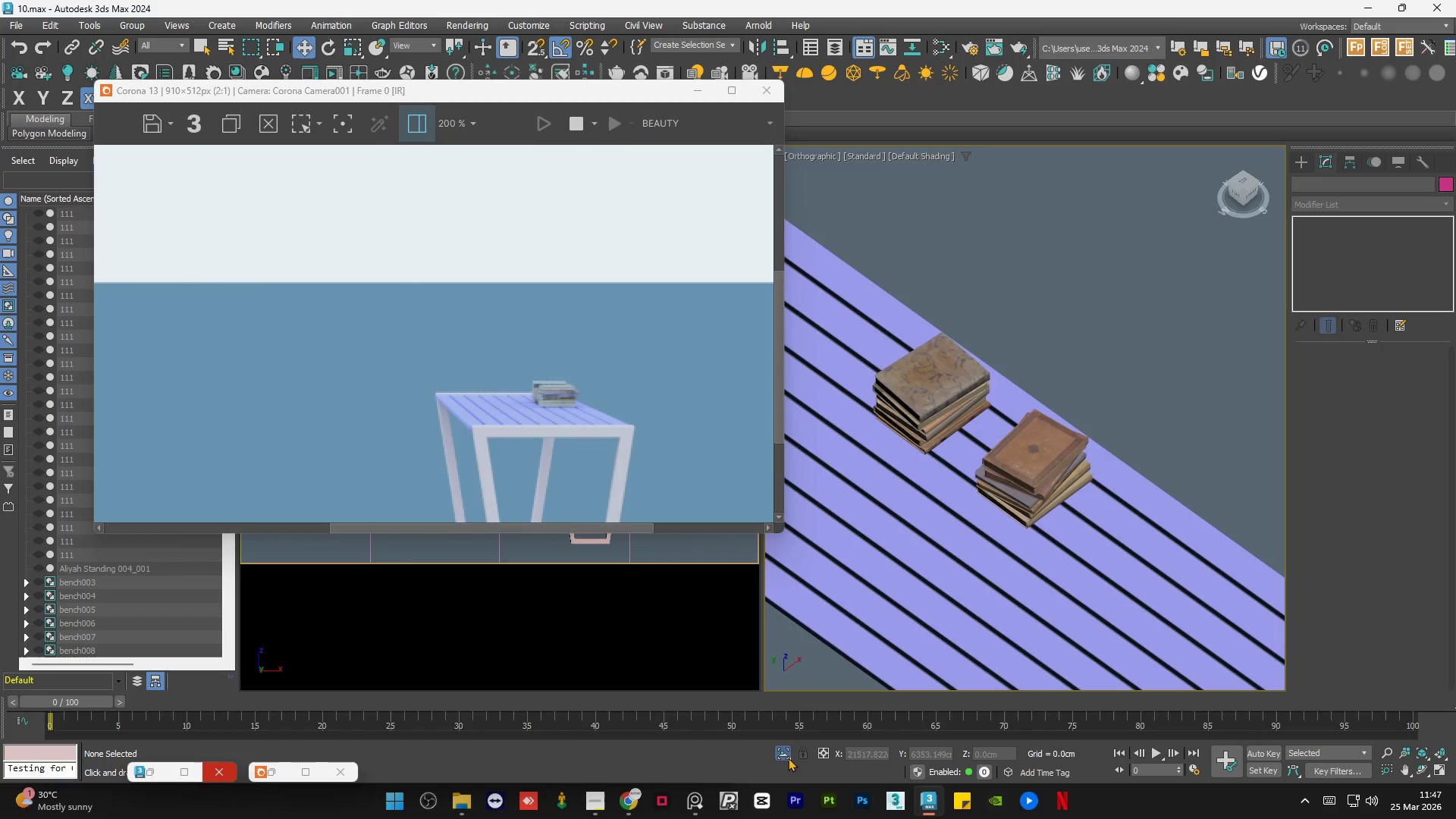 
left_click([786, 756])
 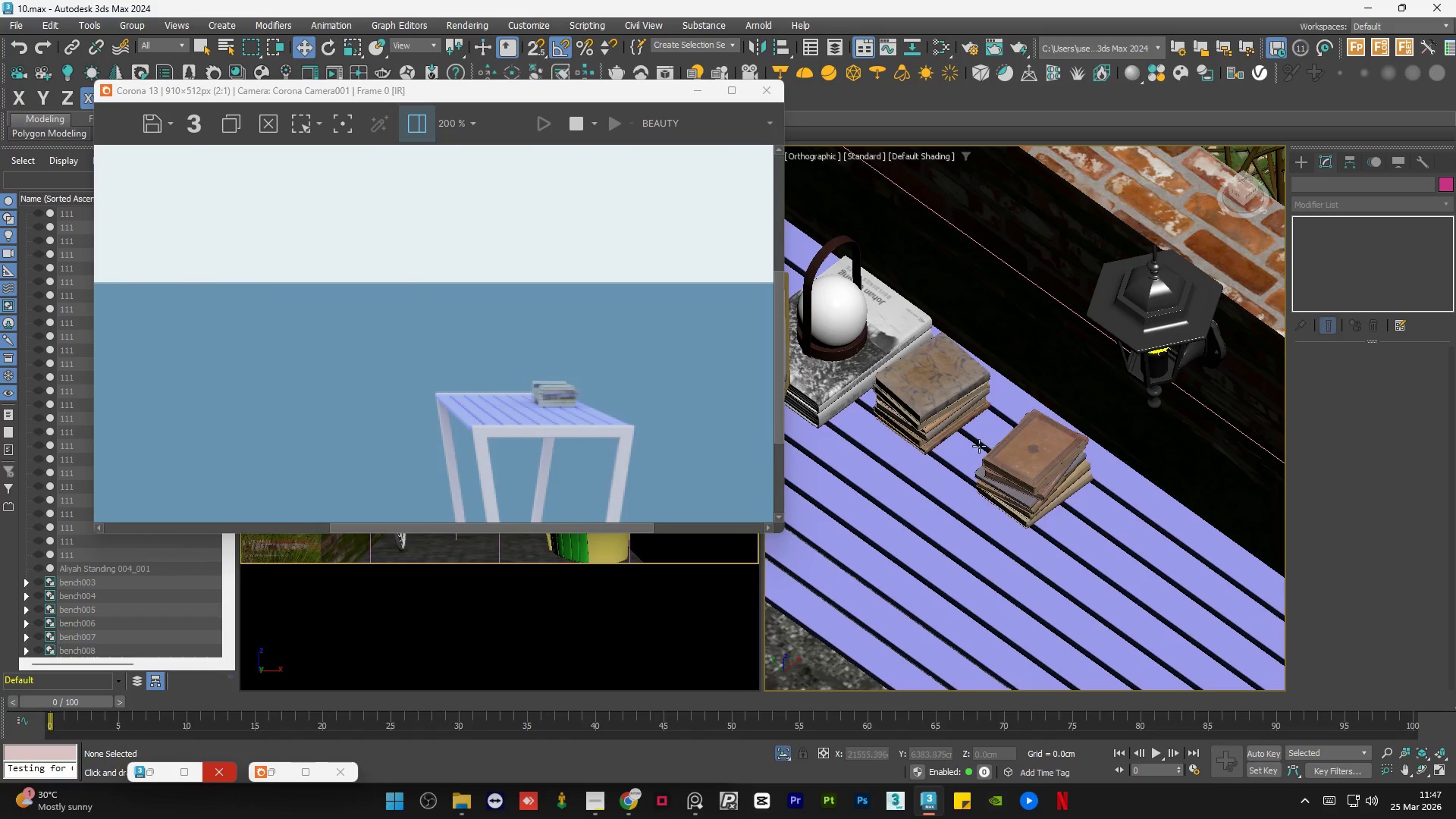 
hold_key(key=AltLeft, duration=0.33)
 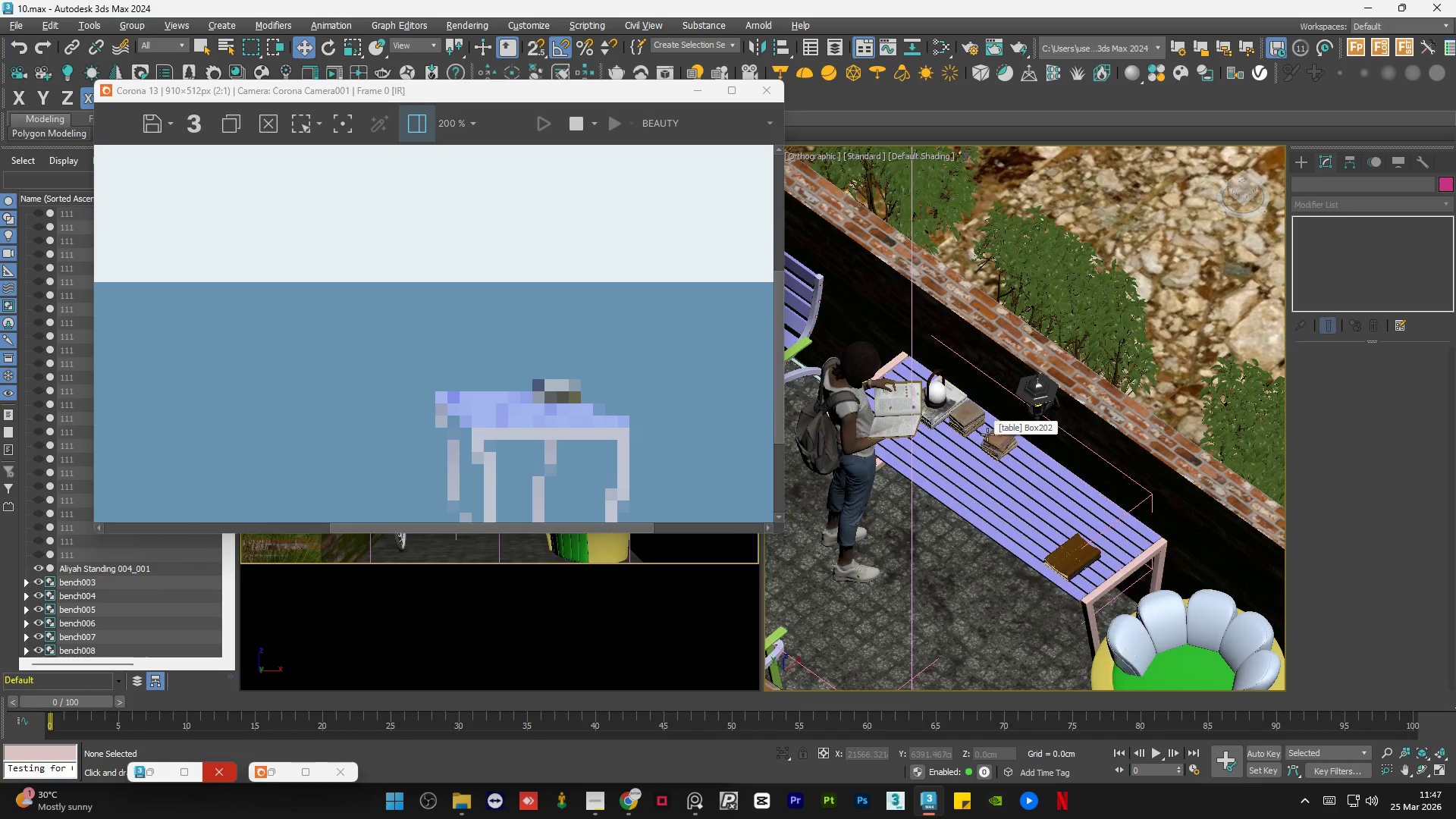 
scroll: coordinate [983, 430], scroll_direction: down, amount: 1.0
 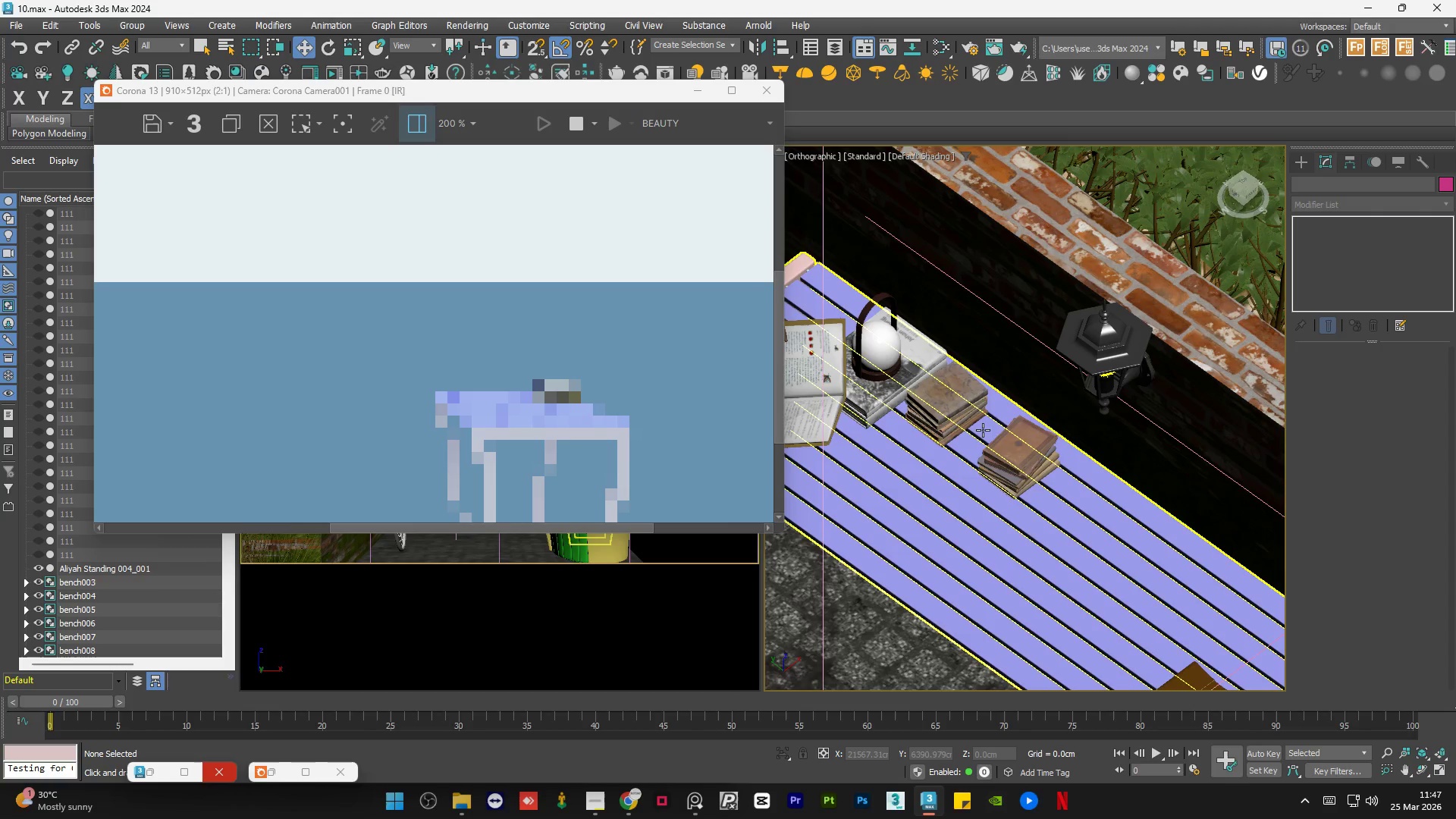 
hold_key(key=AltLeft, duration=0.55)
hold_key(key=AltLeft, duration=1.72)
scroll: coordinate [938, 419], scroll_direction: up, amount: 2.0
 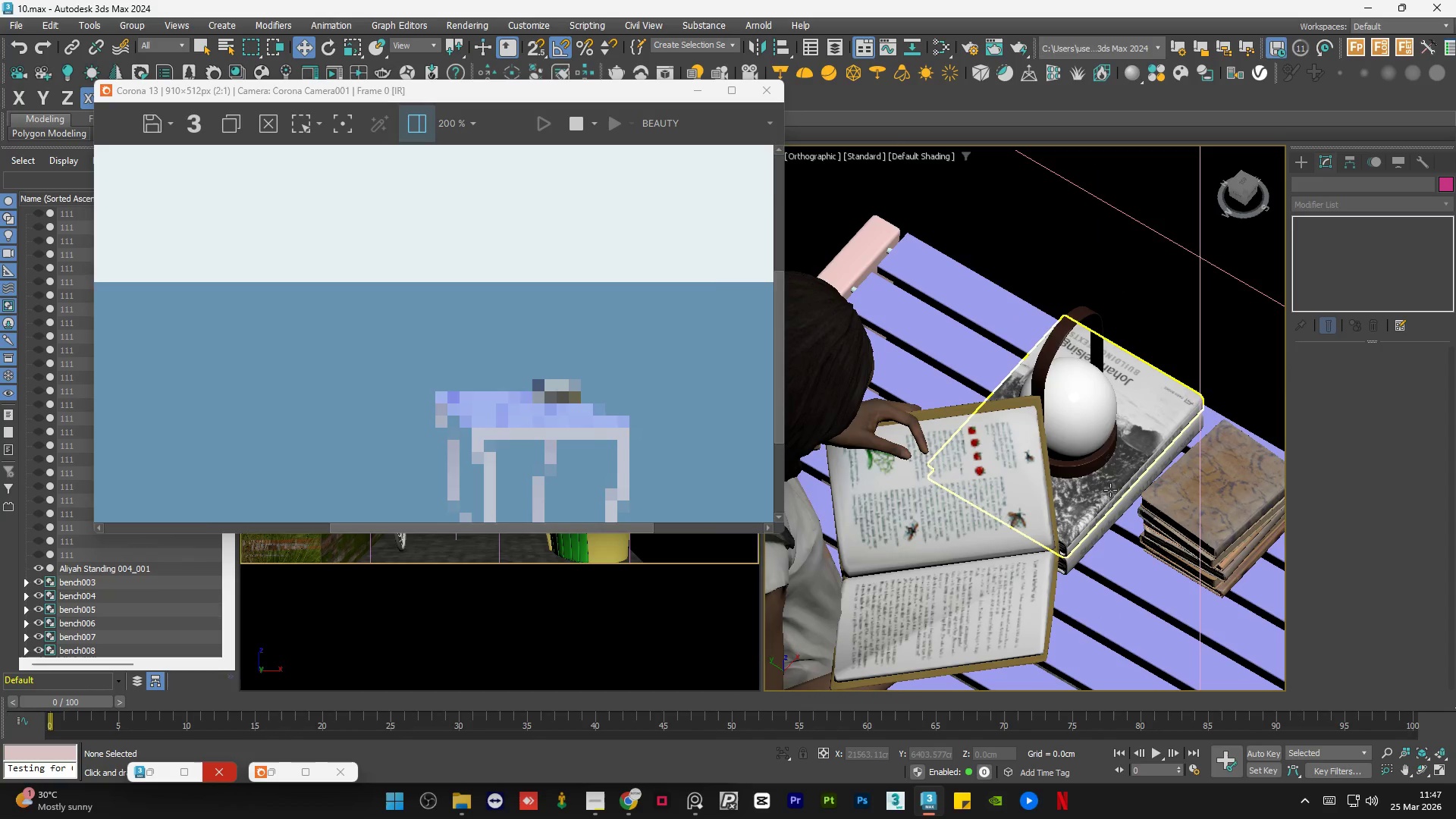 
left_click([1109, 494])
 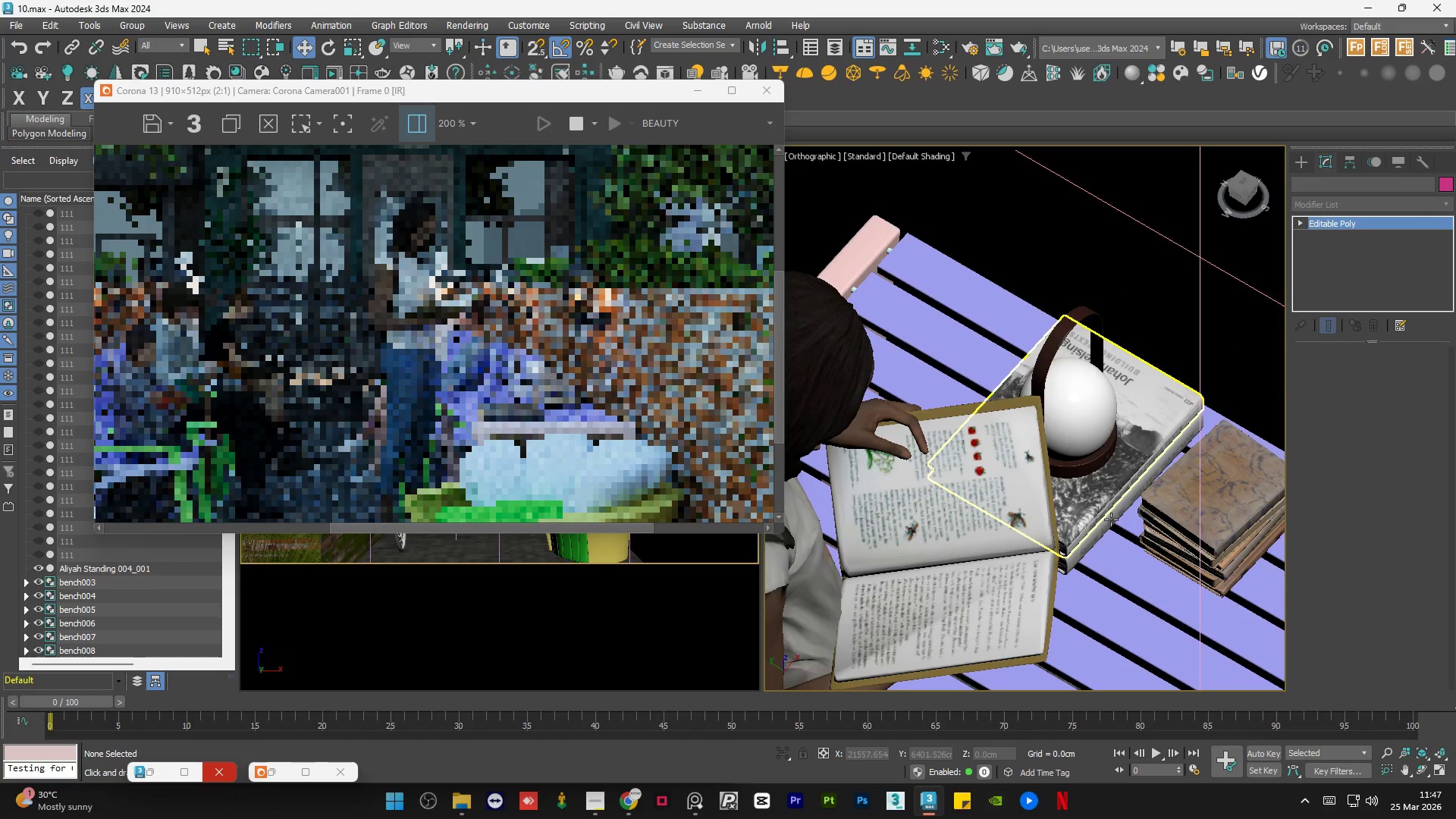 
hold_key(key=AltLeft, duration=0.88)
 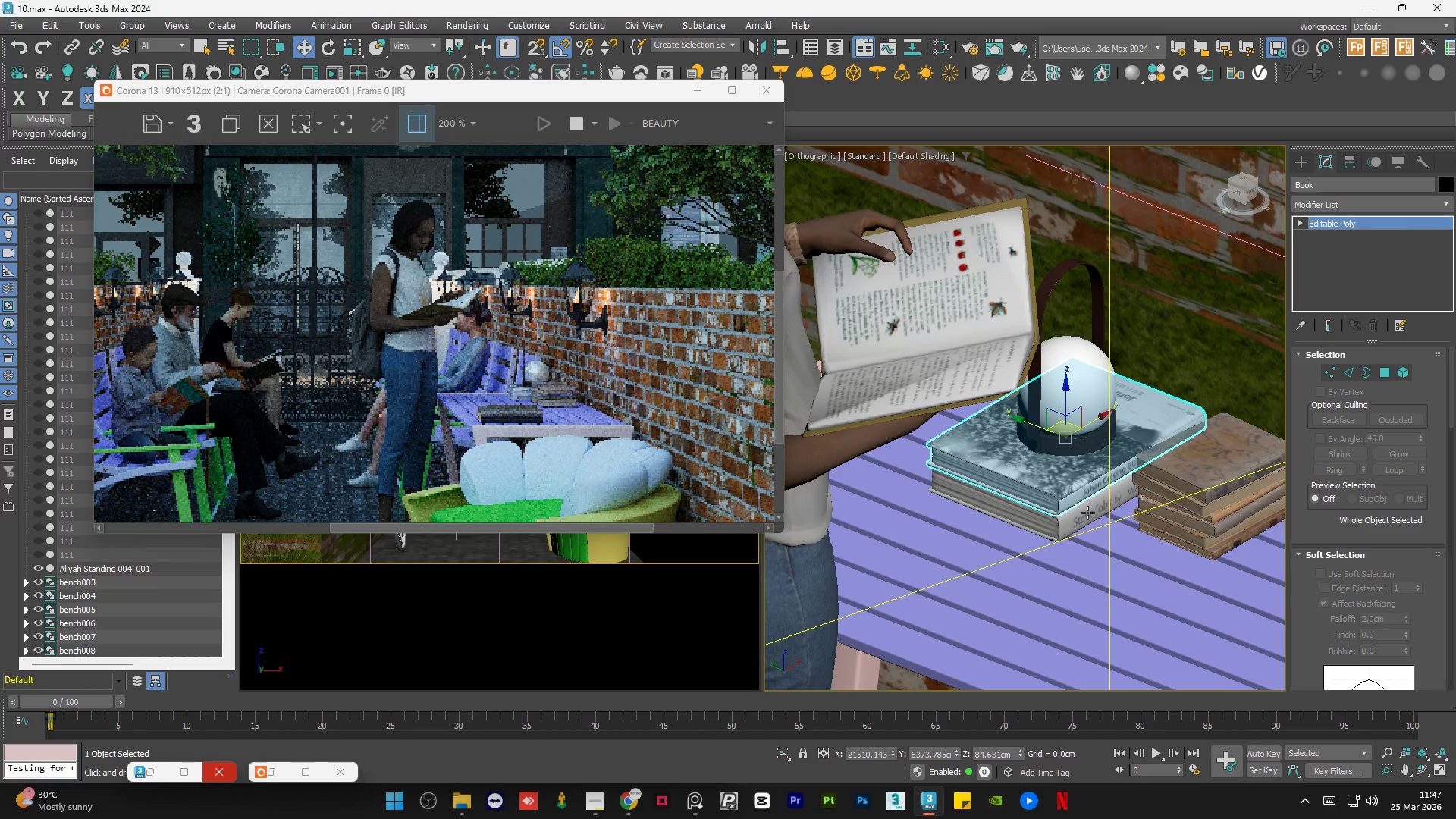 
hold_key(key=ControlLeft, duration=0.69)
left_click([1074, 516])
 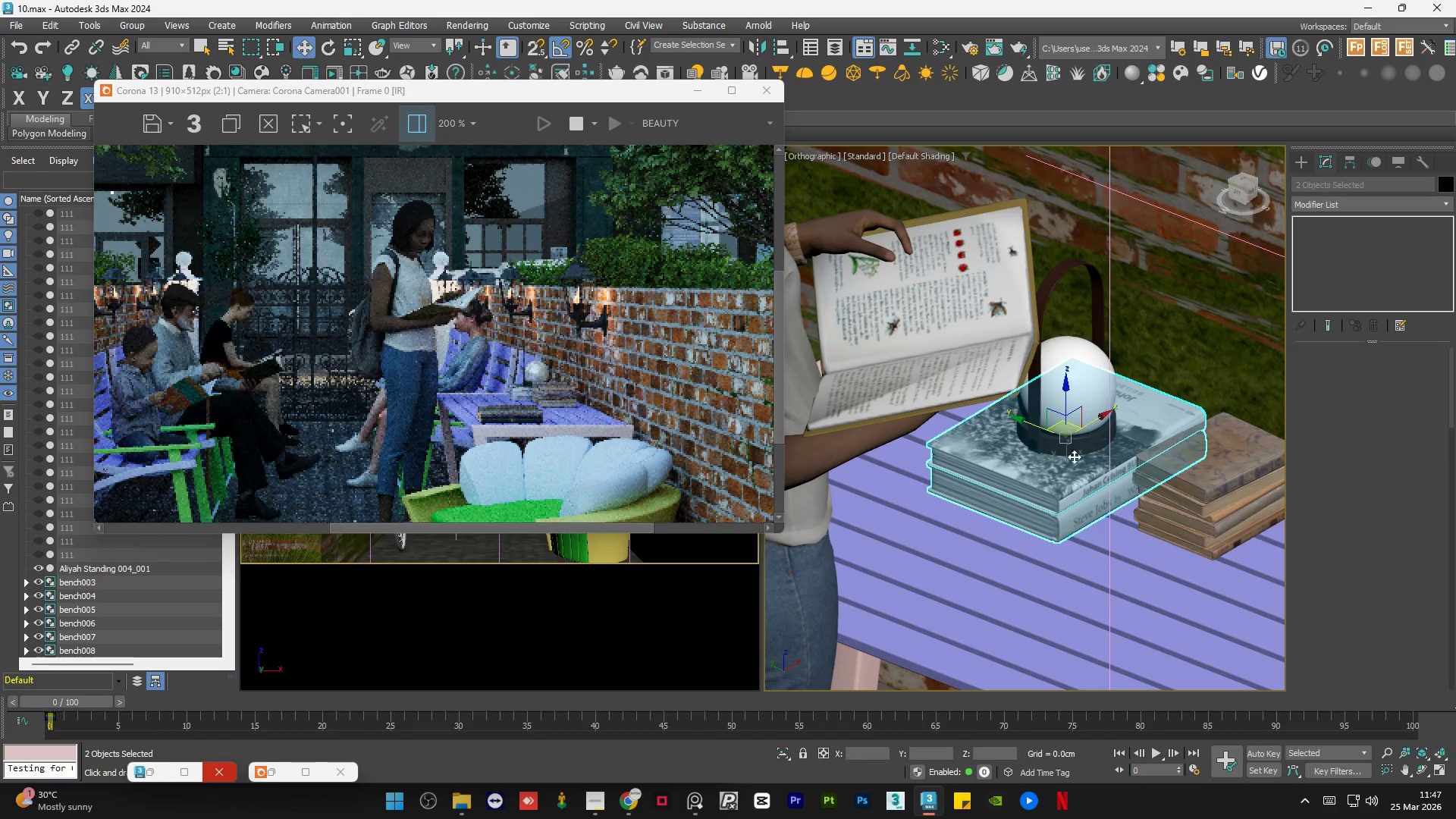 
hold_key(key=ControlLeft, duration=0.66)
left_click([1086, 378])
 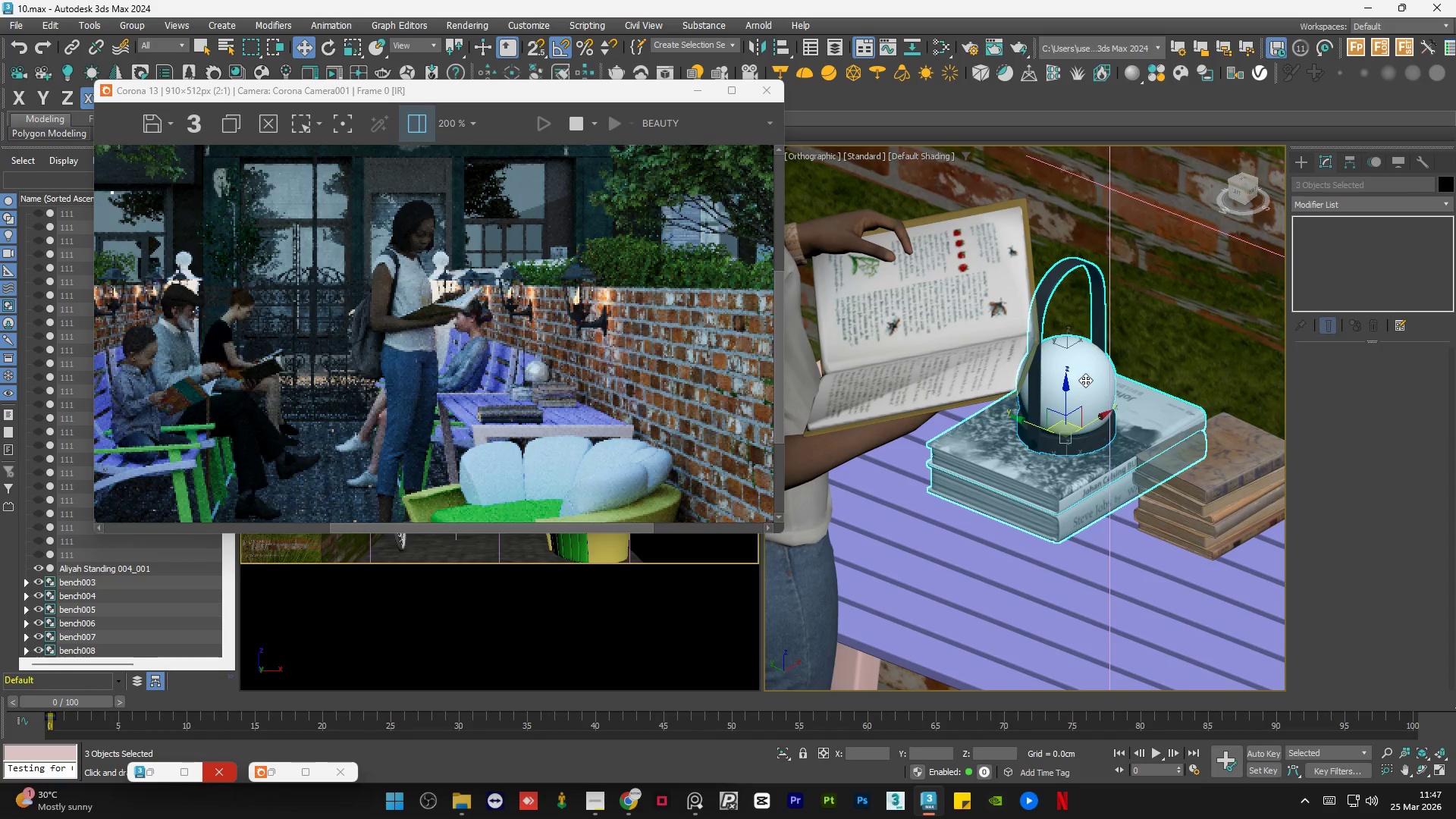 
hold_key(key=AltLeft, duration=0.81)
 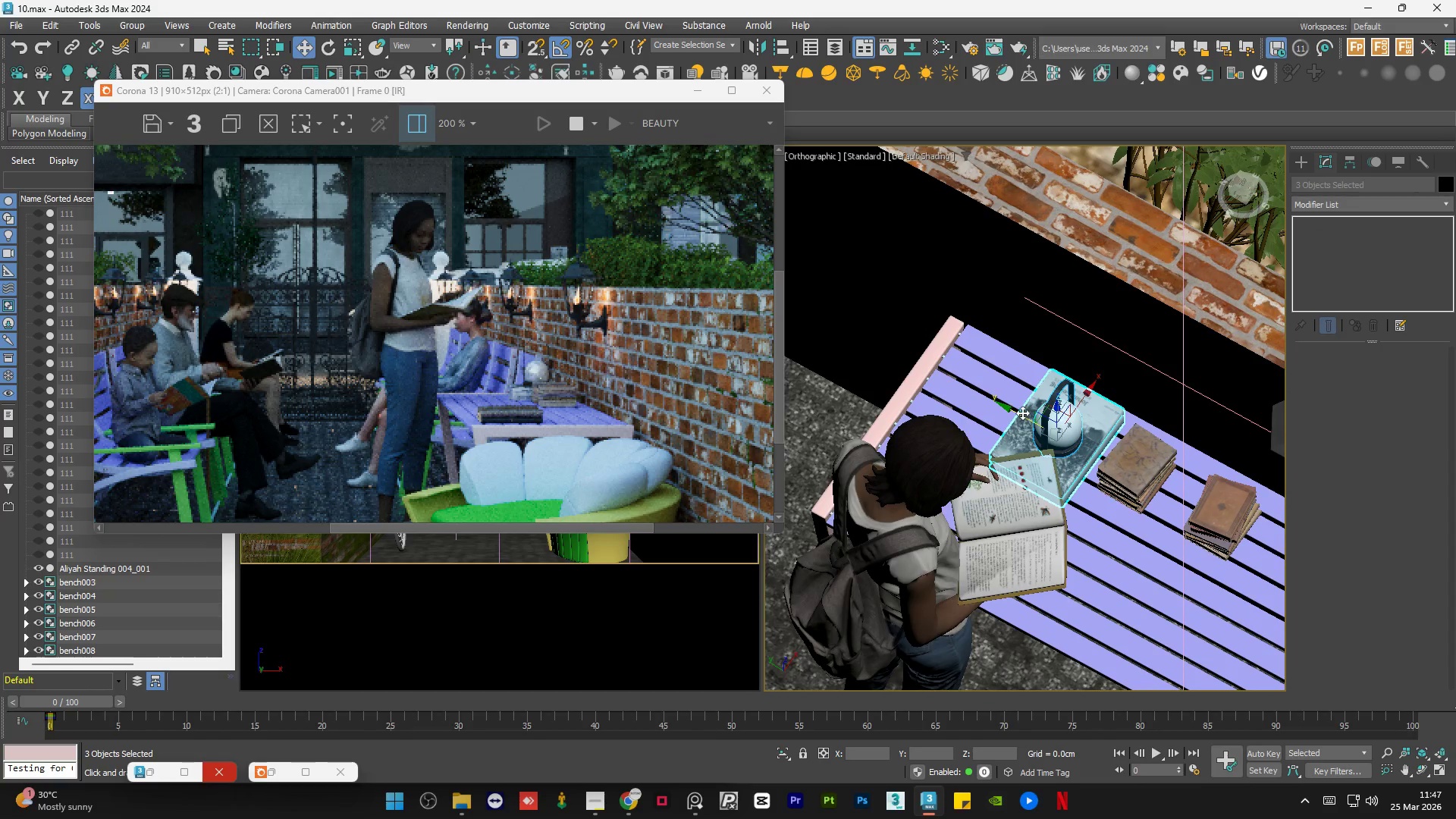 
scroll: coordinate [1052, 436], scroll_direction: down, amount: 2.0
 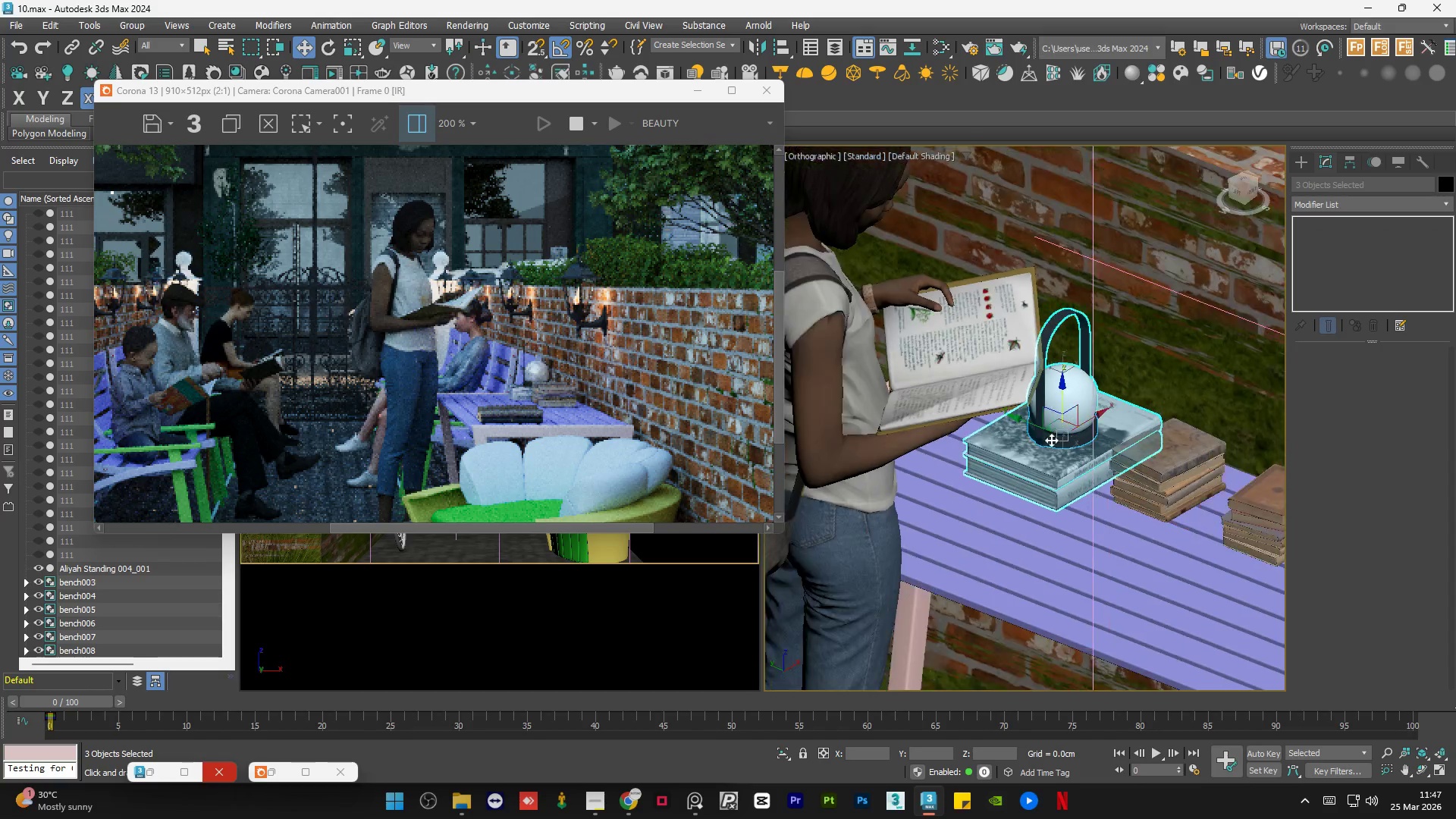 
left_click_drag(start_coordinate=[1021, 413], to_coordinate=[995, 407])
 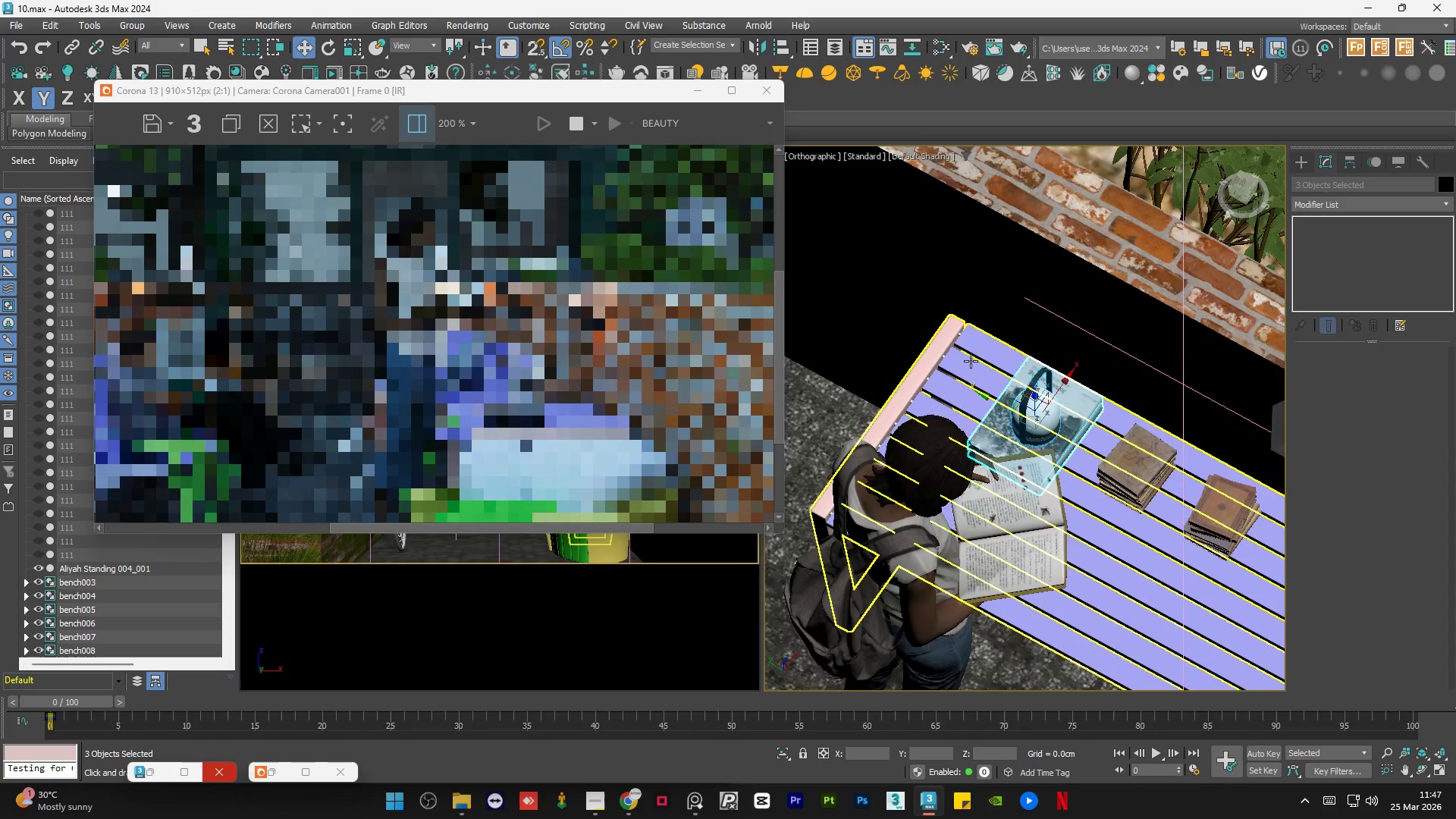 
hold_key(key=AltLeft, duration=0.56)
 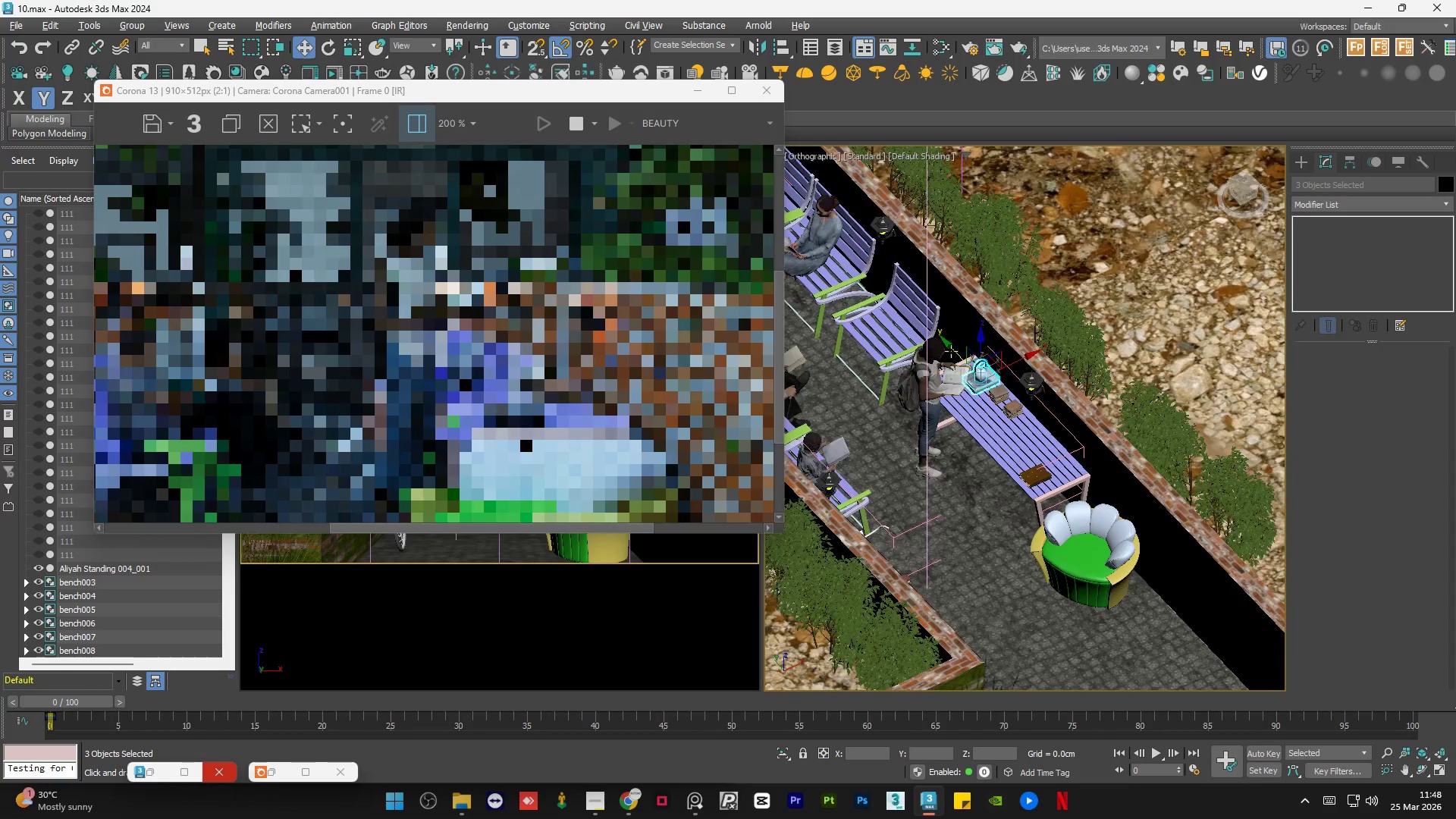 
scroll: coordinate [945, 322], scroll_direction: down, amount: 10.0
 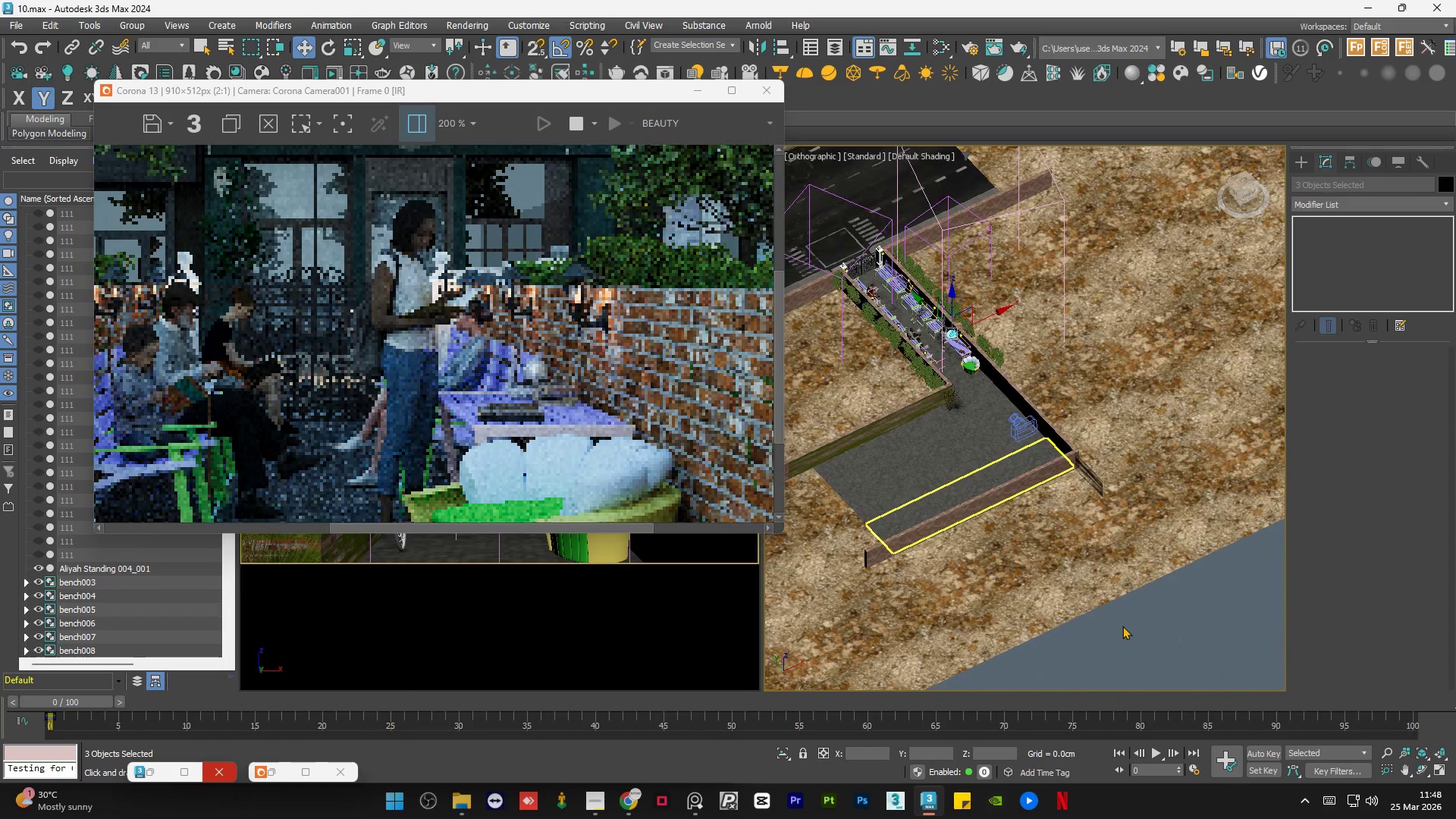 
left_click([1122, 626])
 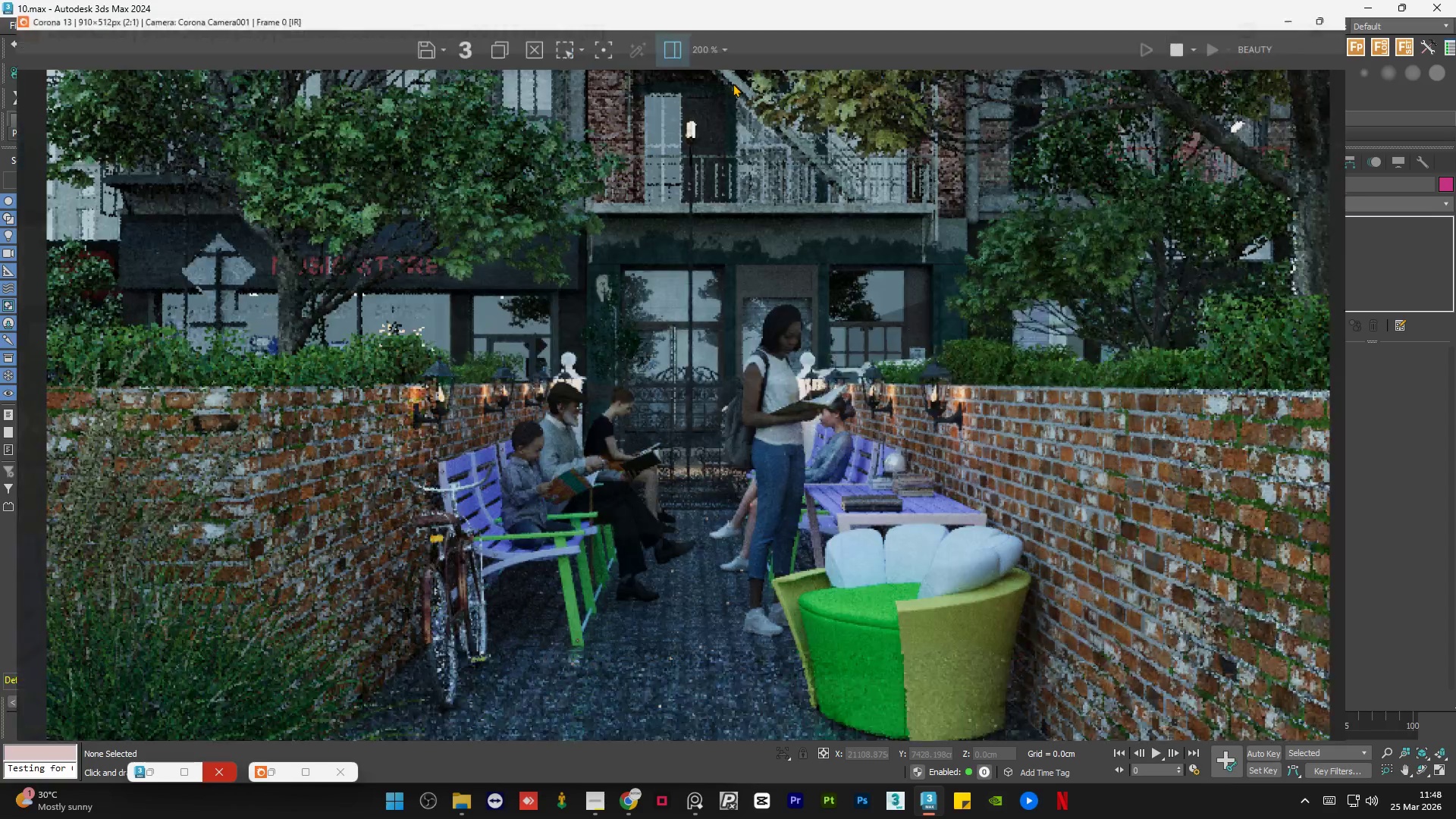 
scroll: coordinate [1004, 532], scroll_direction: up, amount: 2.0
 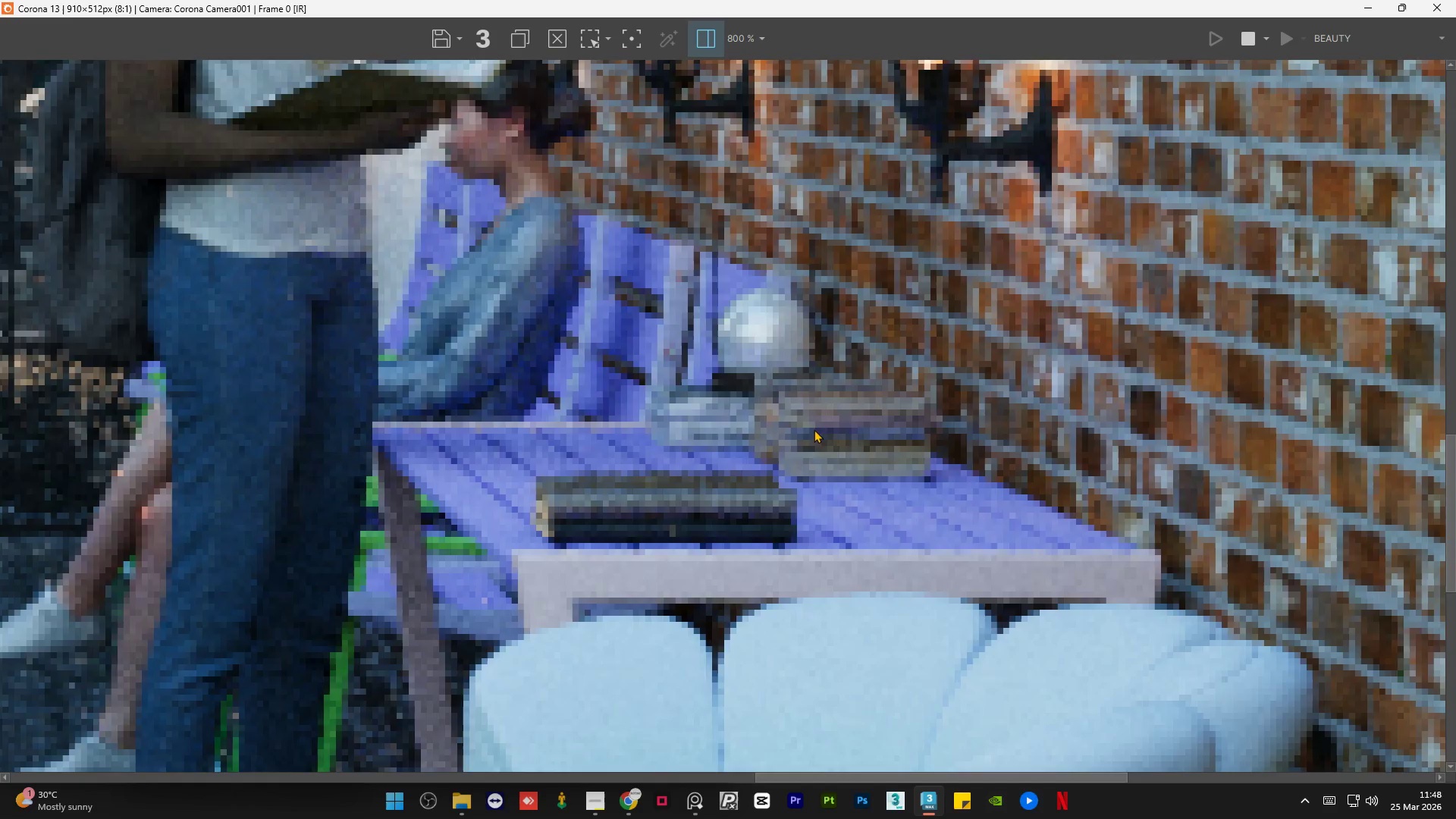 
scroll: coordinate [812, 429], scroll_direction: down, amount: 1.0
 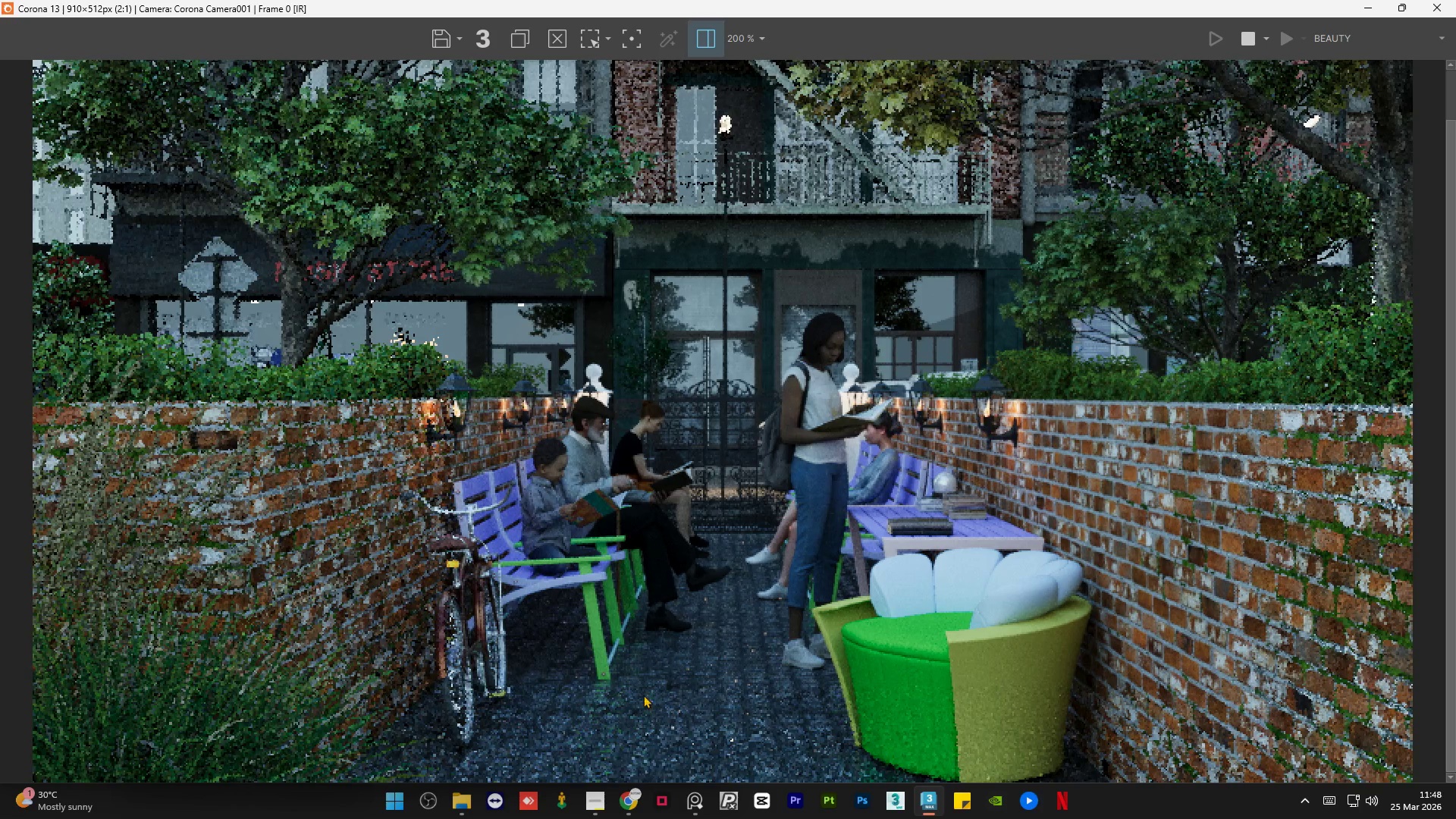 
left_click([586, 811])